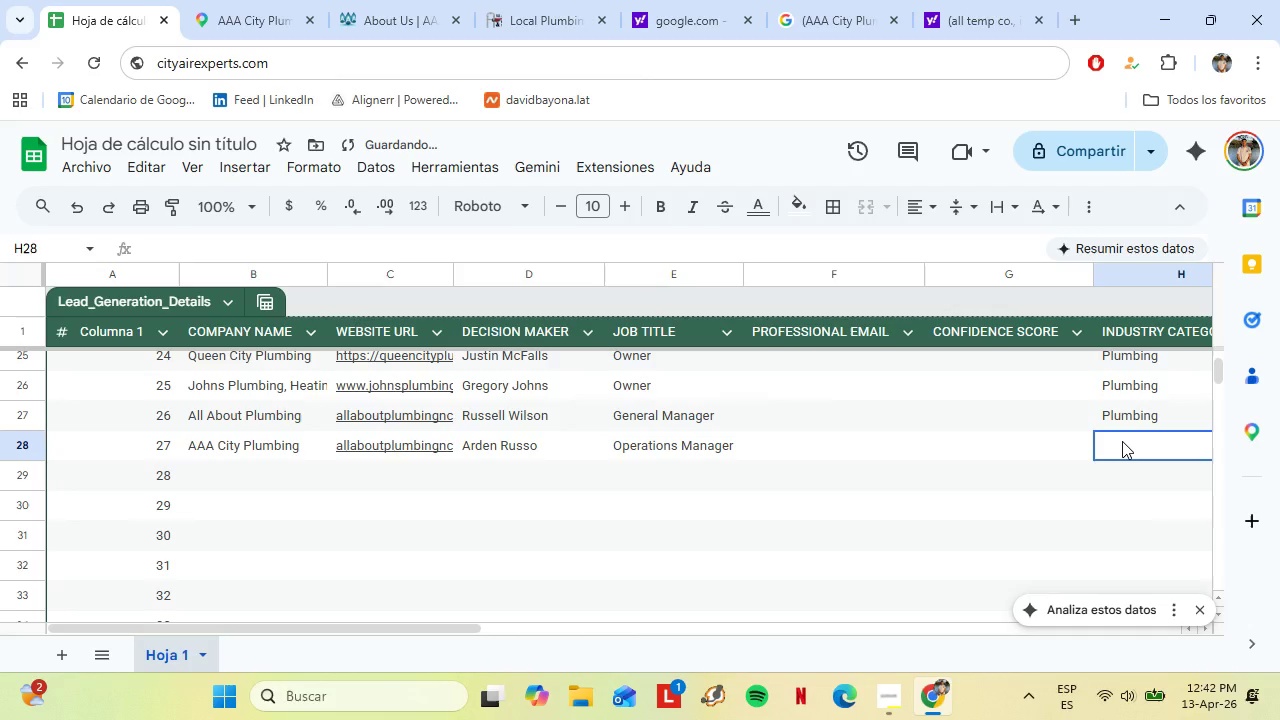 
key(Shift+P)
 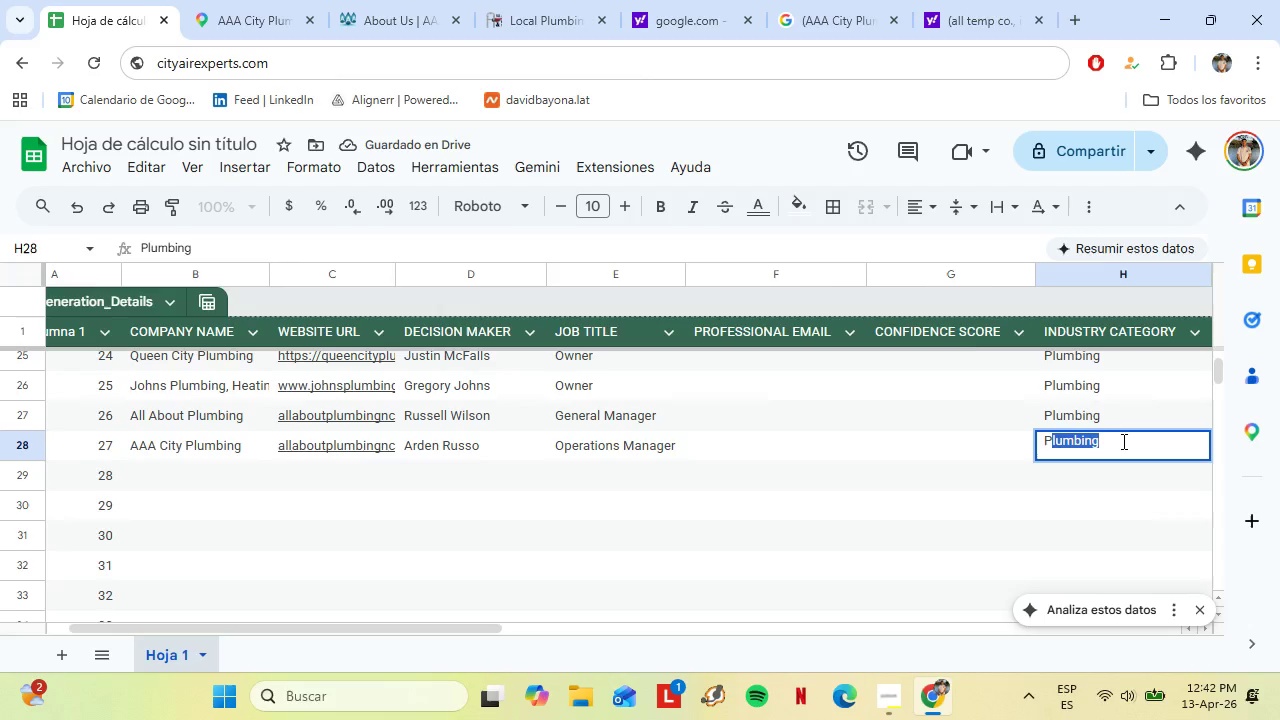 
key(ArrowRight)
 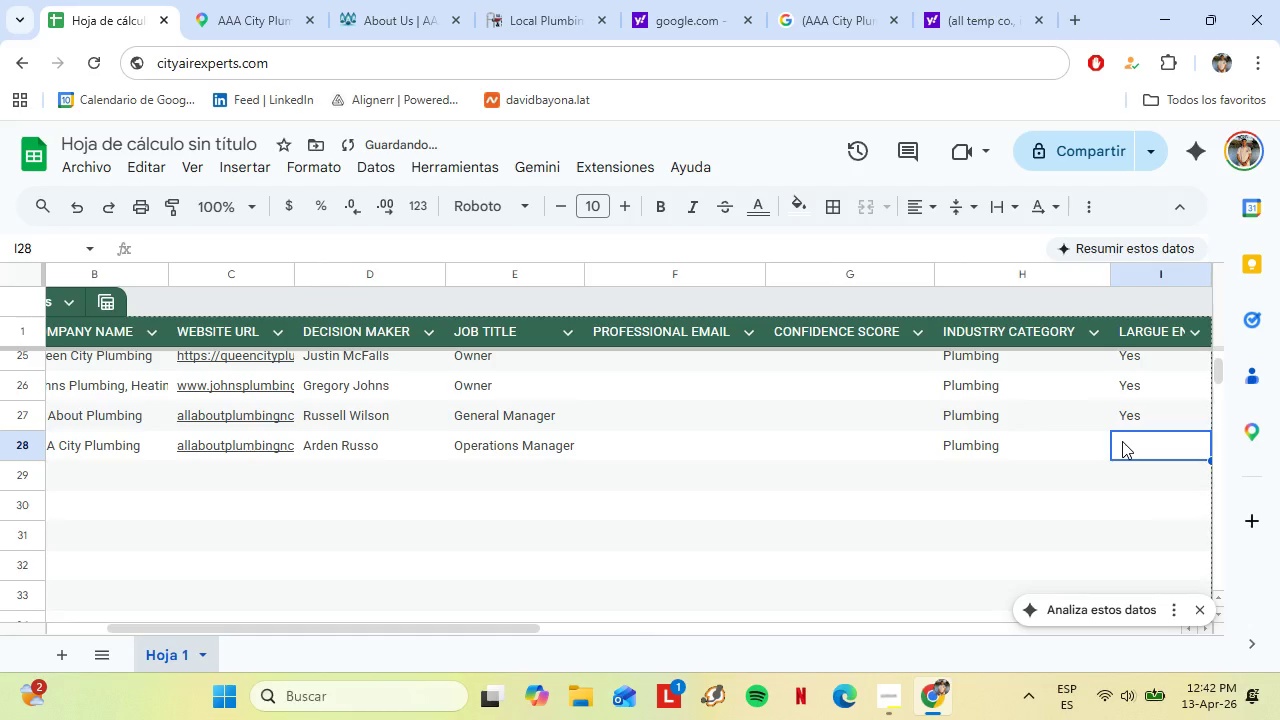 
type(Yes)
 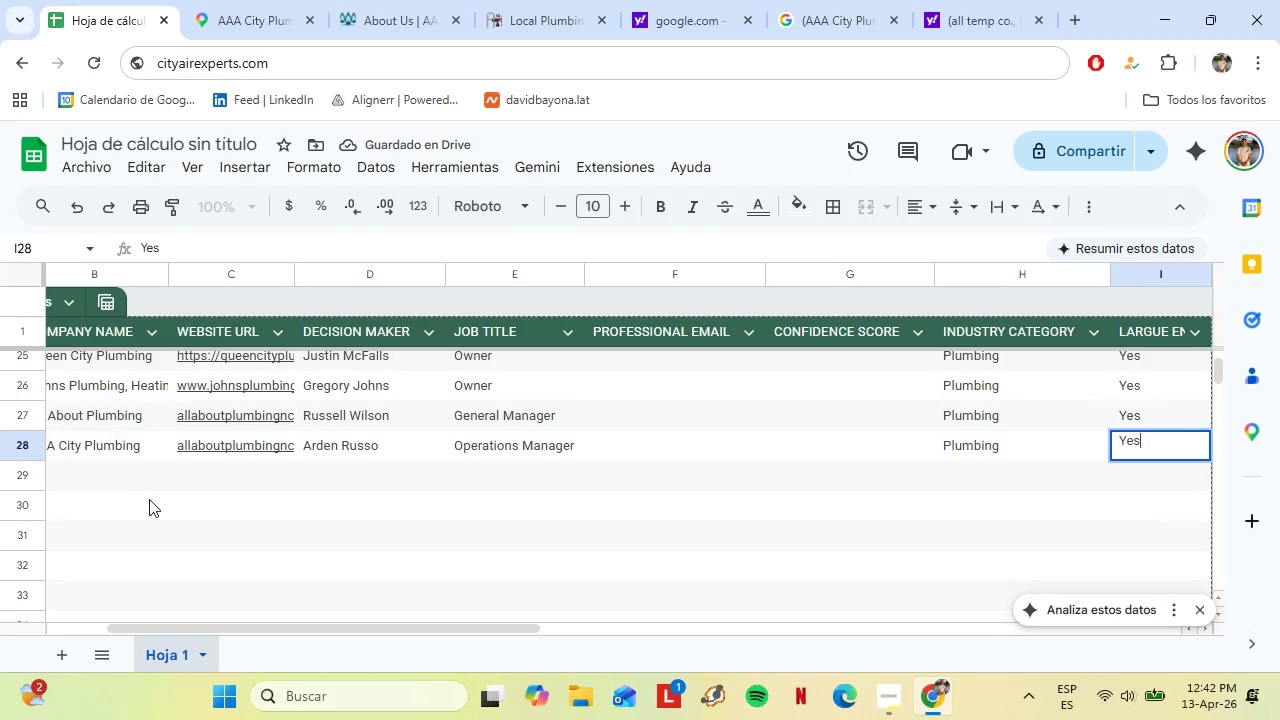 
left_click([136, 487])
 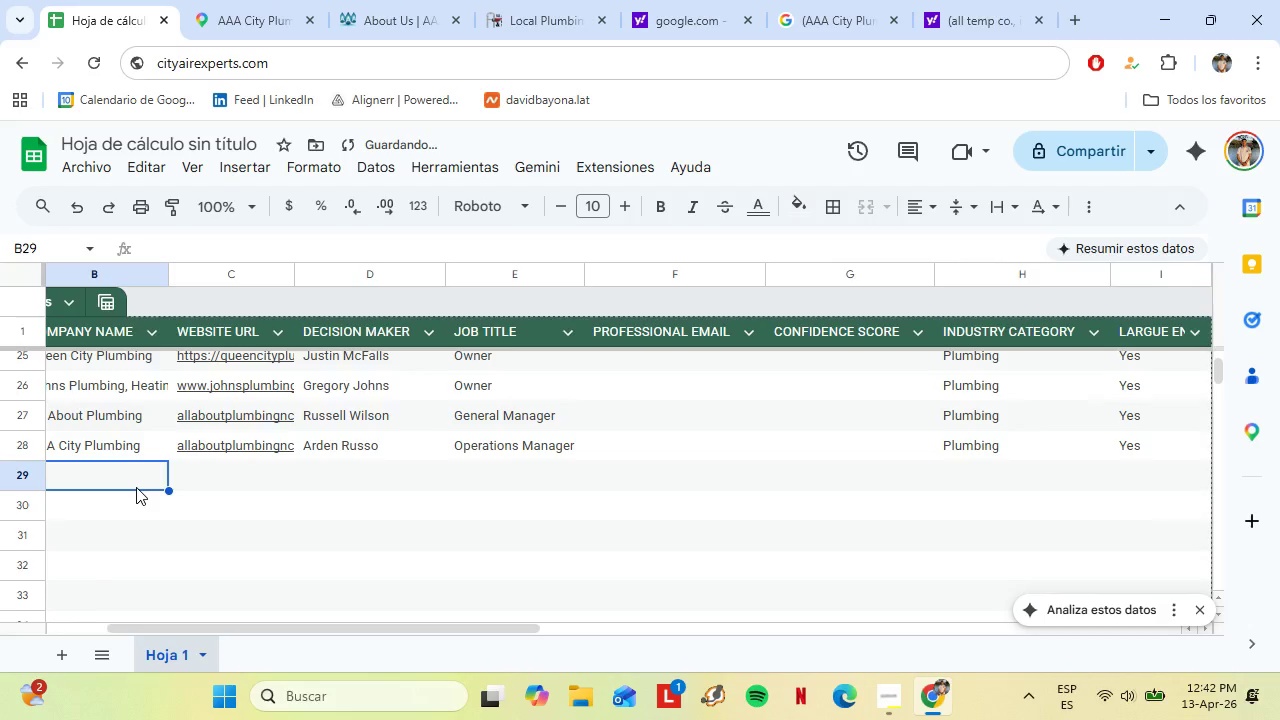 
key(ArrowLeft)
 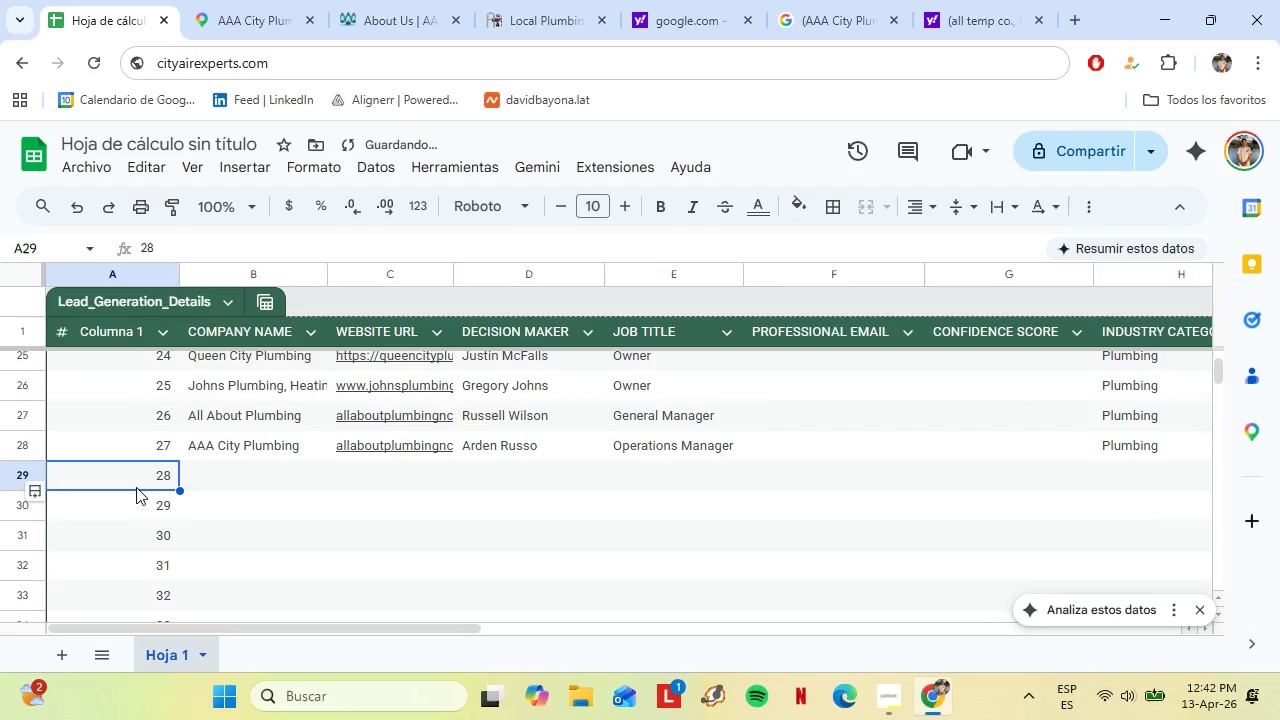 
key(ArrowLeft)
 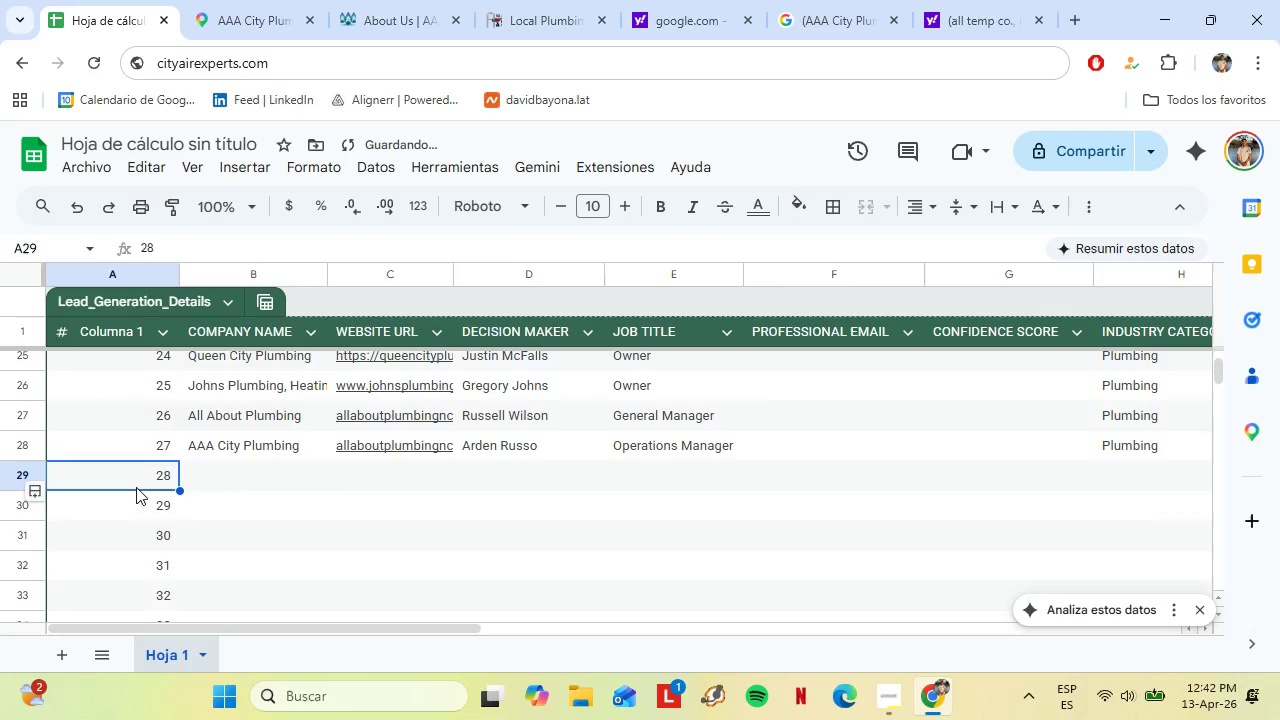 
key(ArrowLeft)
 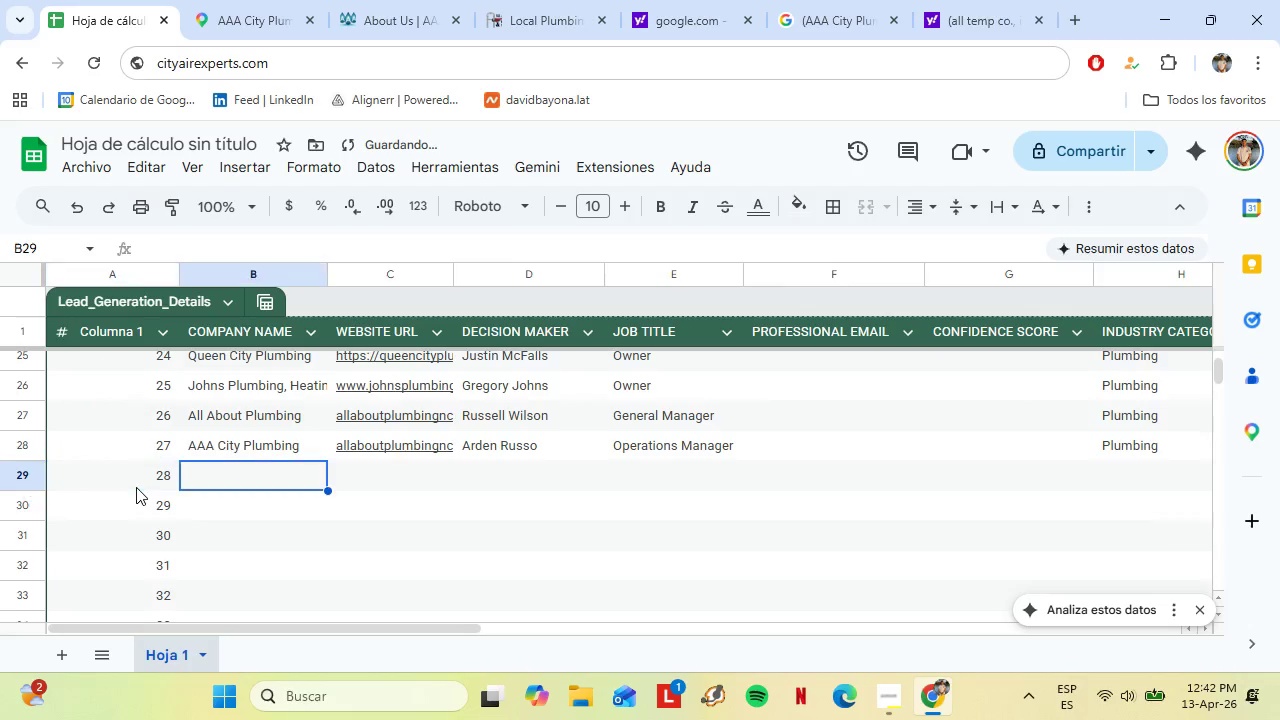 
key(ArrowRight)
 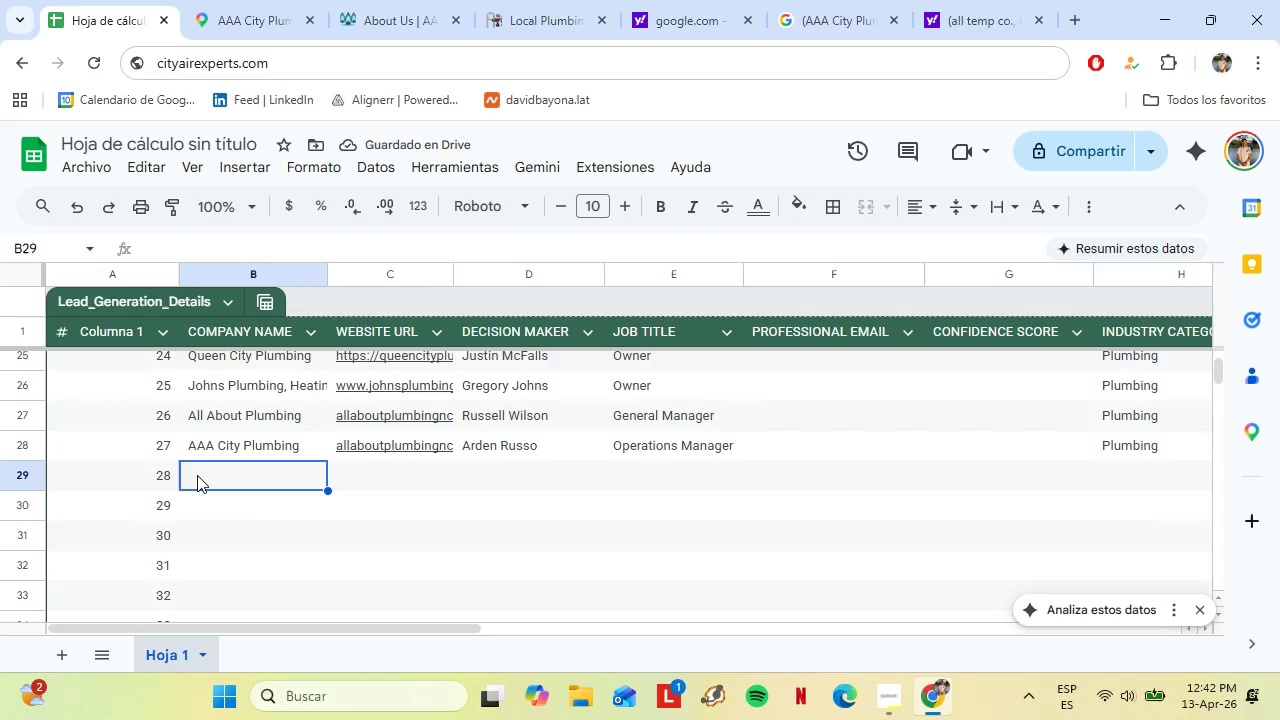 
right_click([197, 474])
 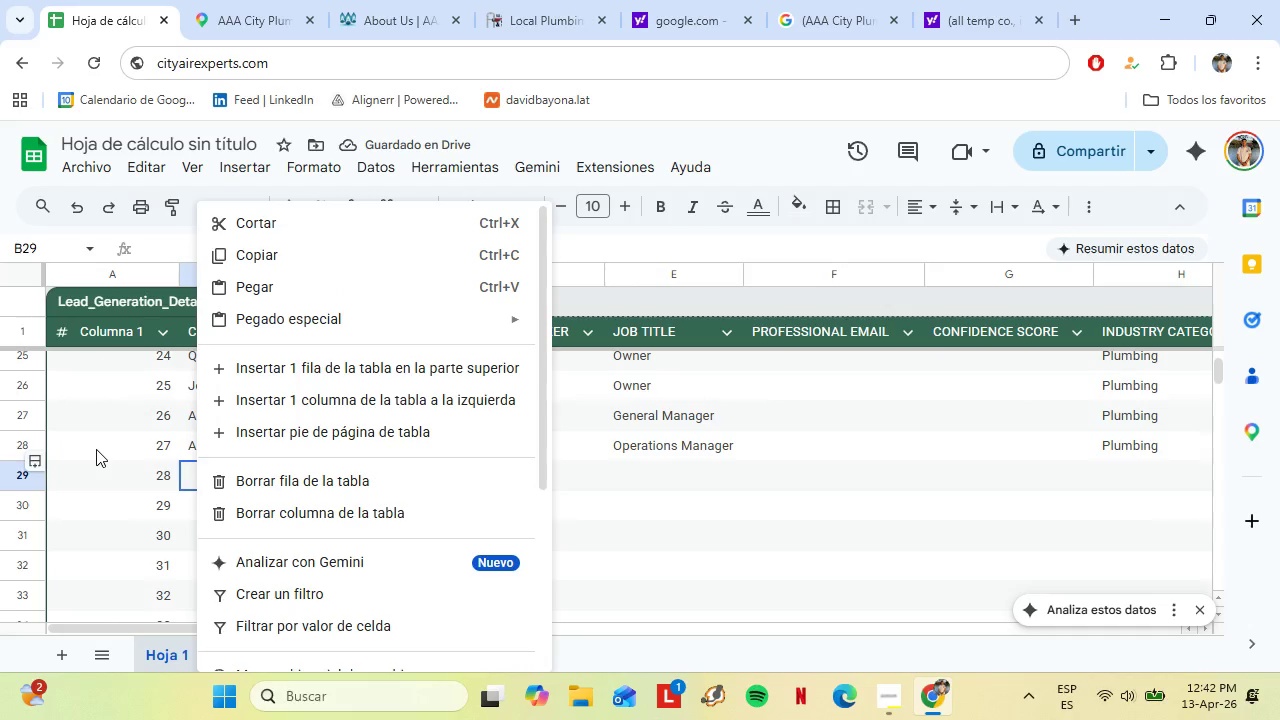 
left_click([103, 458])
 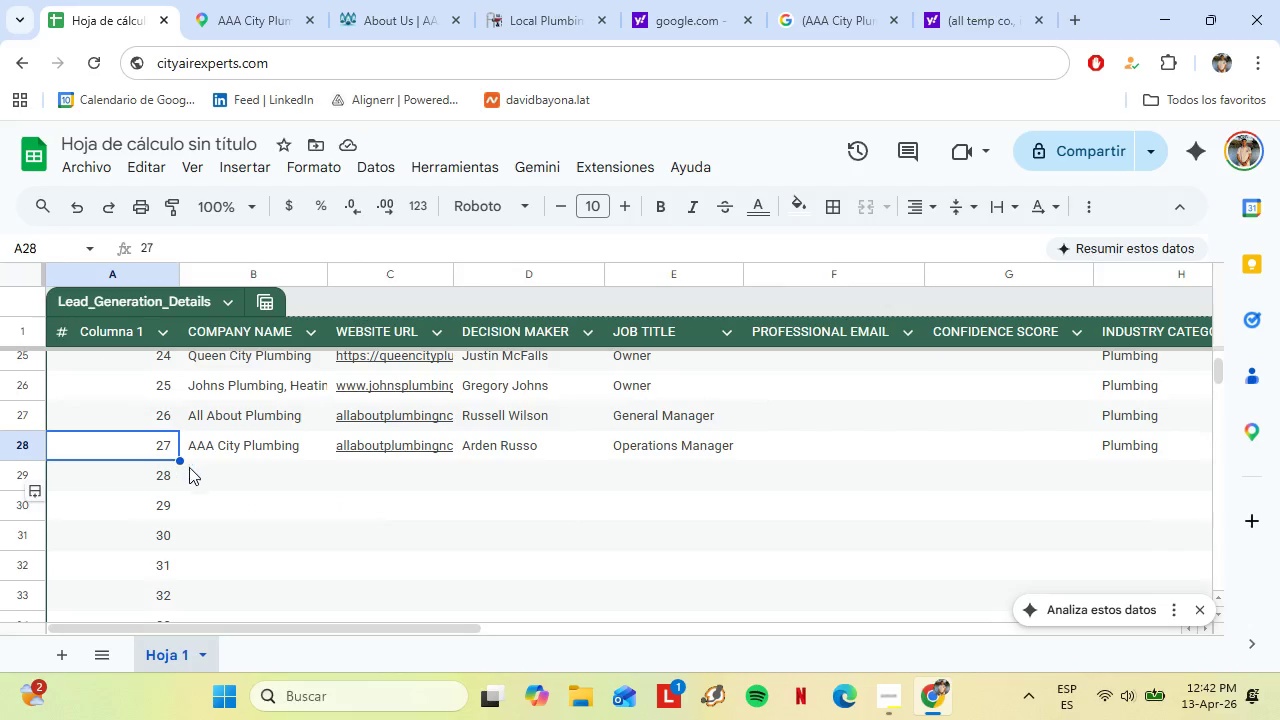 
double_click([216, 476])
 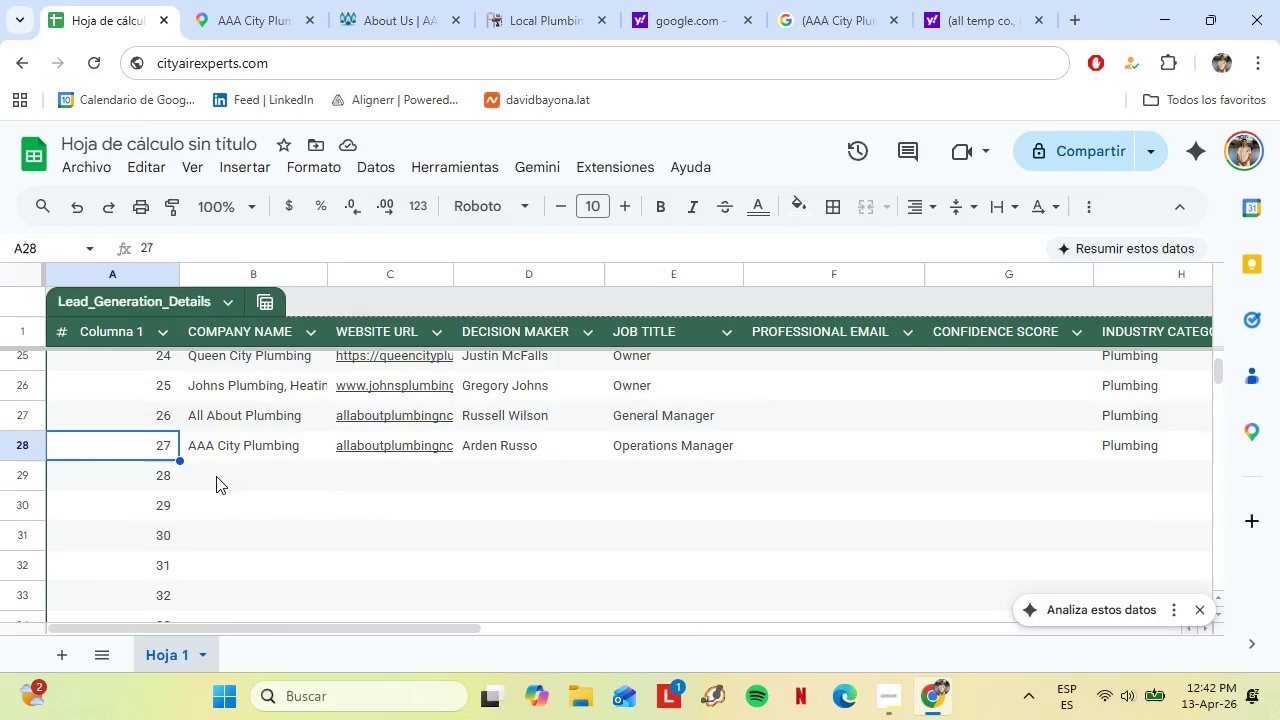 
left_click([189, 0])
 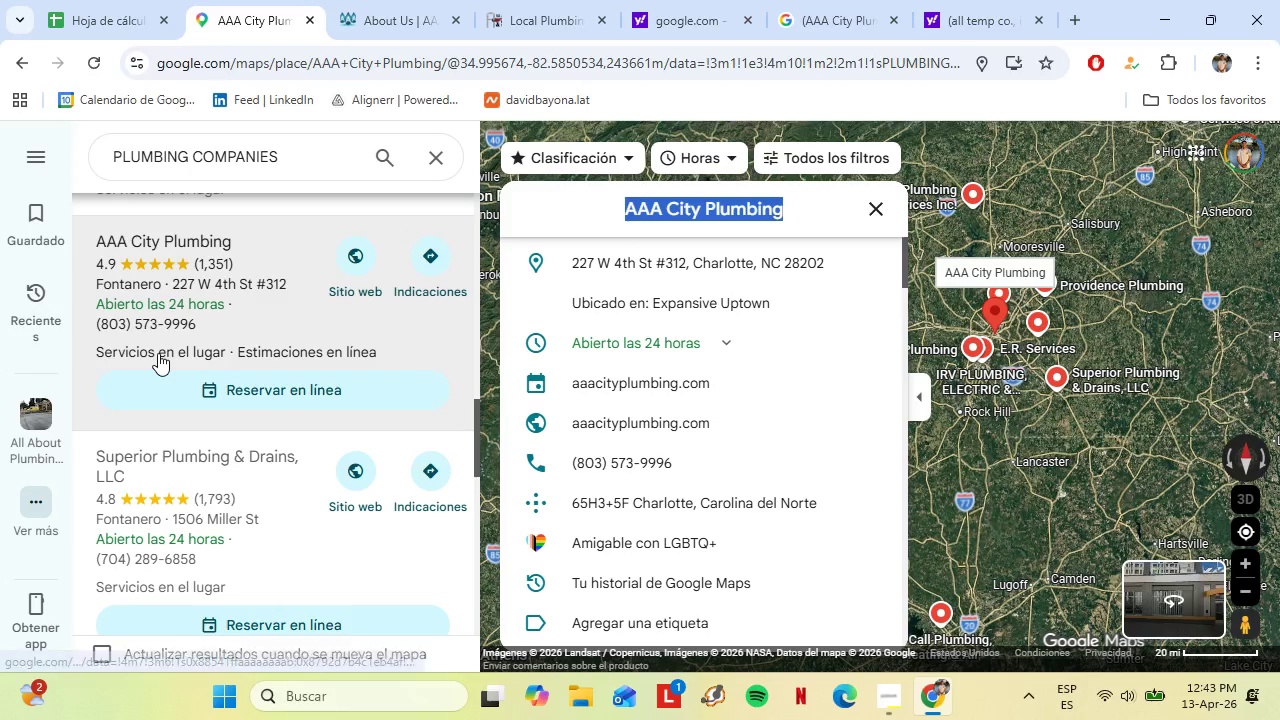 
scroll: coordinate [702, 365], scroll_direction: down, amount: 5.0
 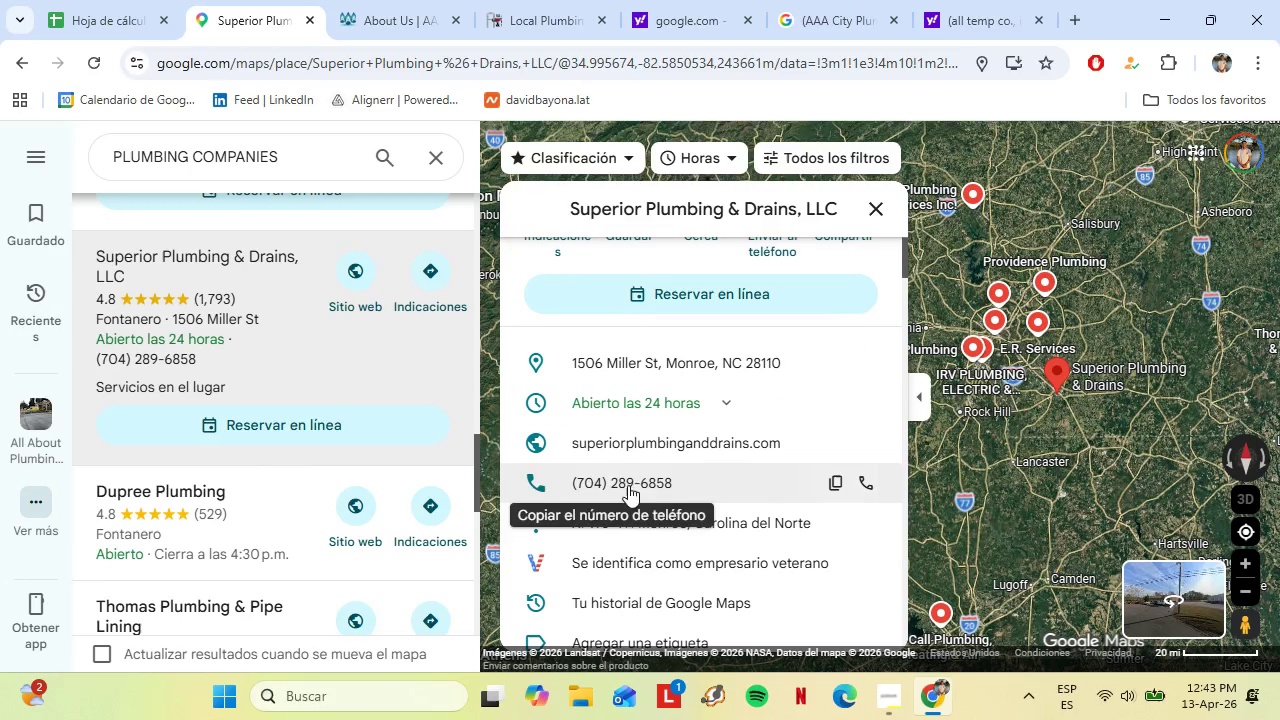 
left_click([609, 448])
 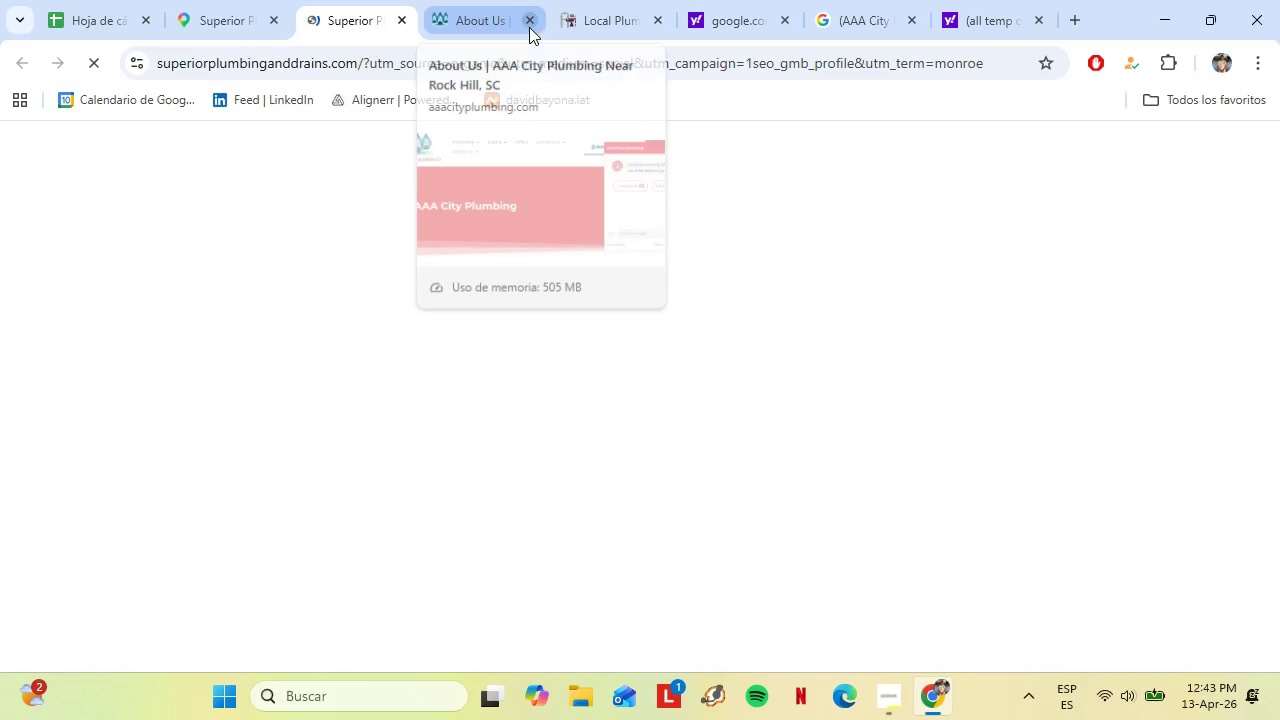 
left_click([529, 27])
 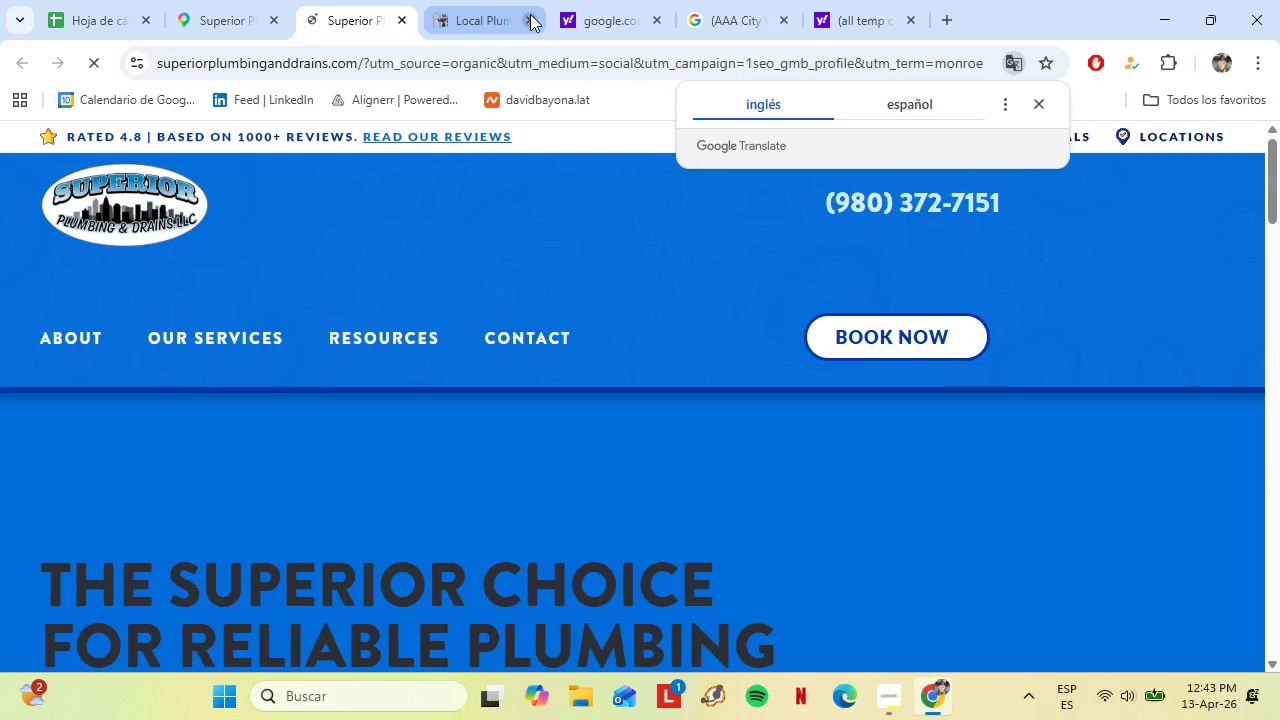 
left_click([530, 14])
 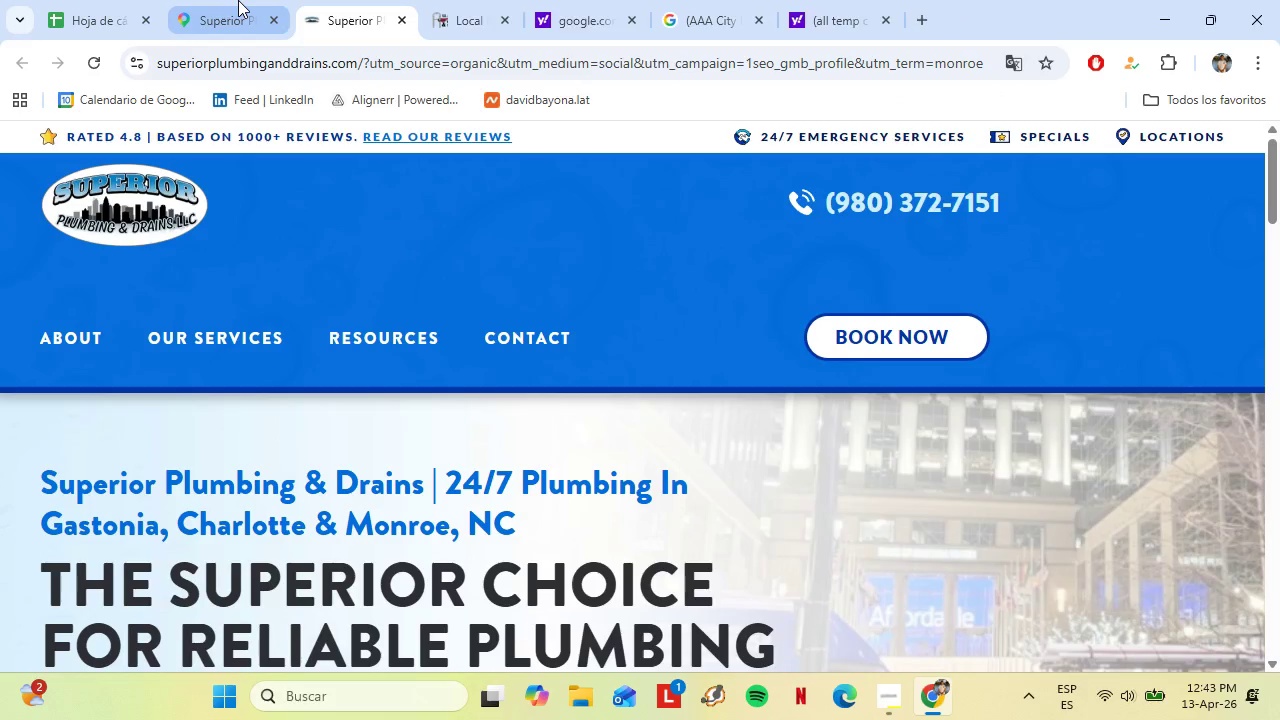 
left_click([238, 0])
 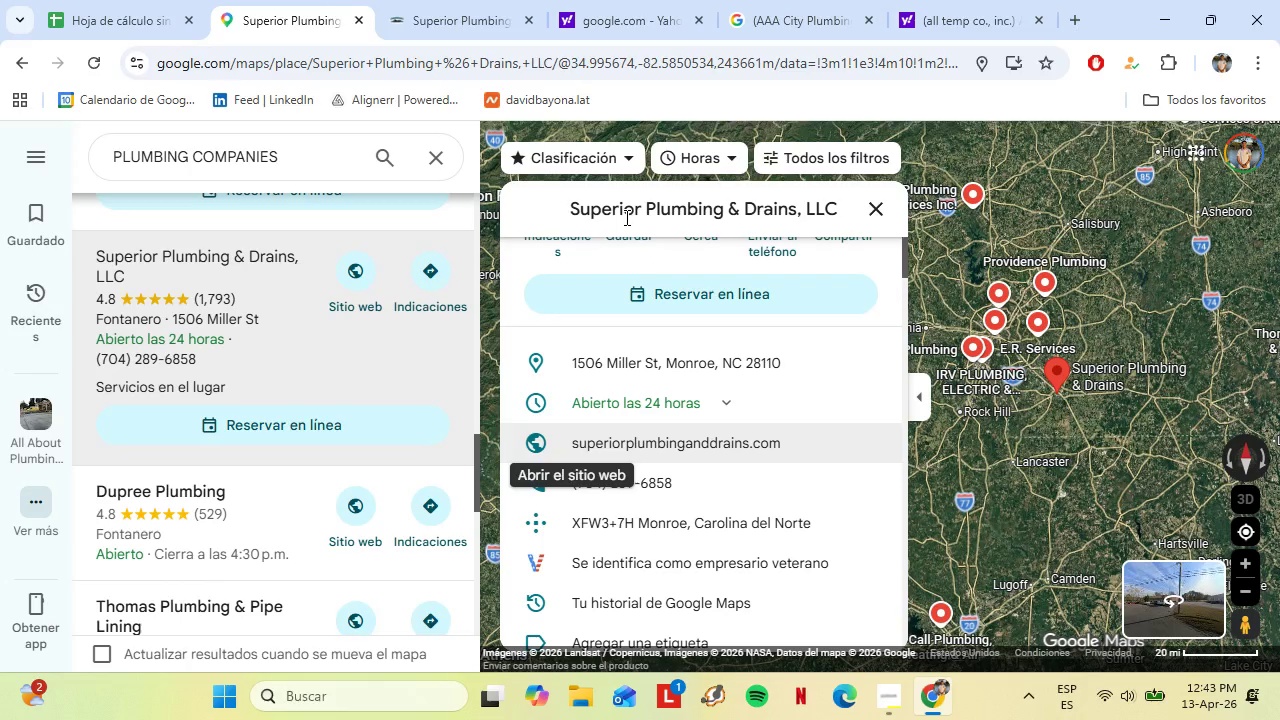 
double_click([625, 216])
 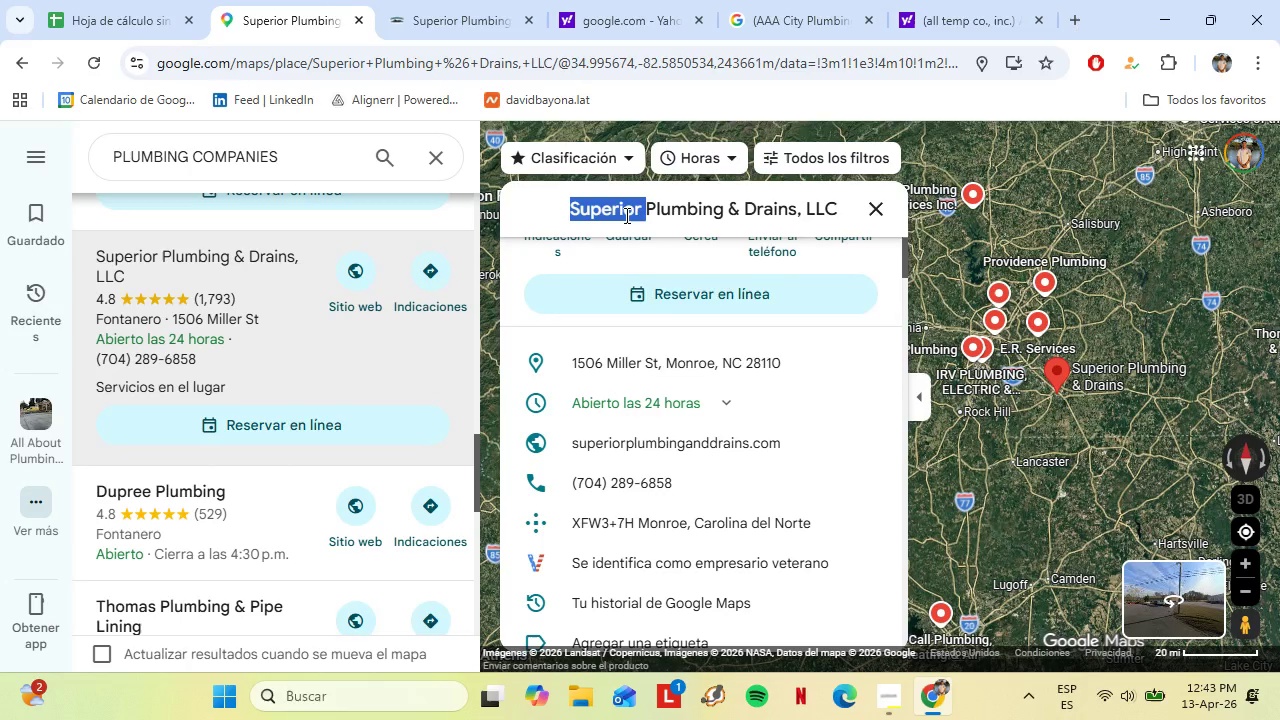 
right_click([625, 215])
 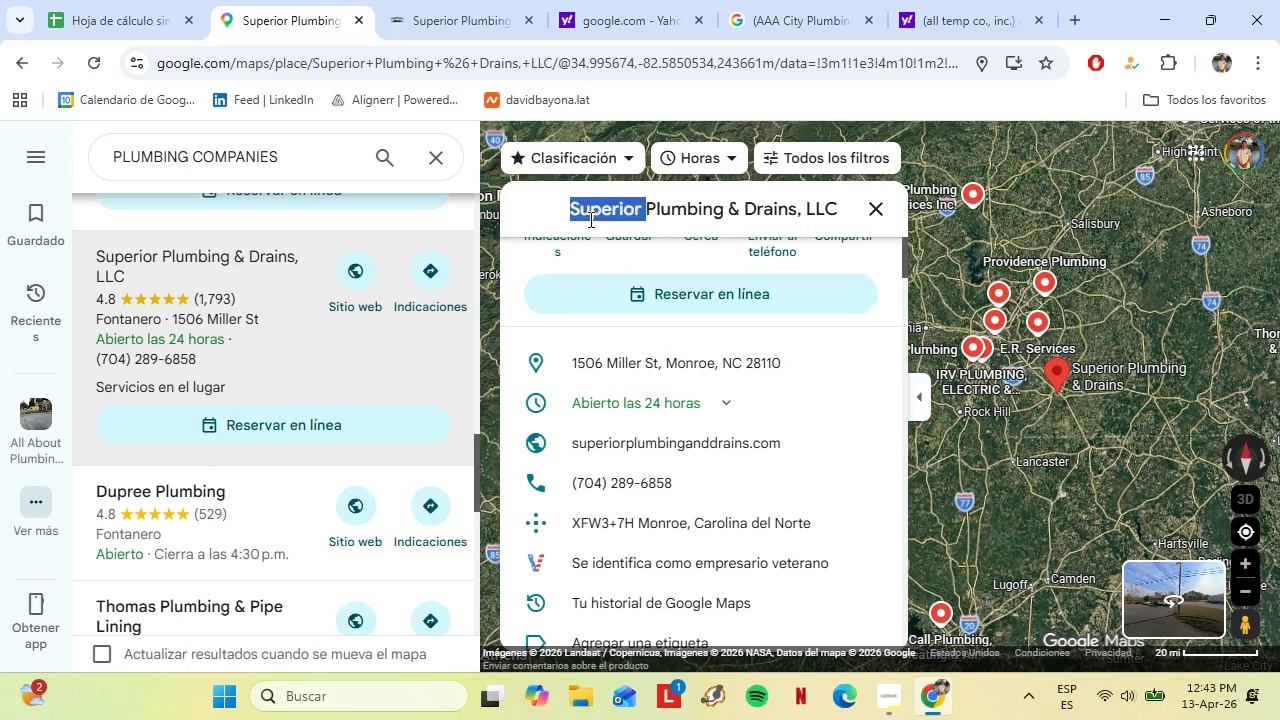 
double_click([589, 219])
 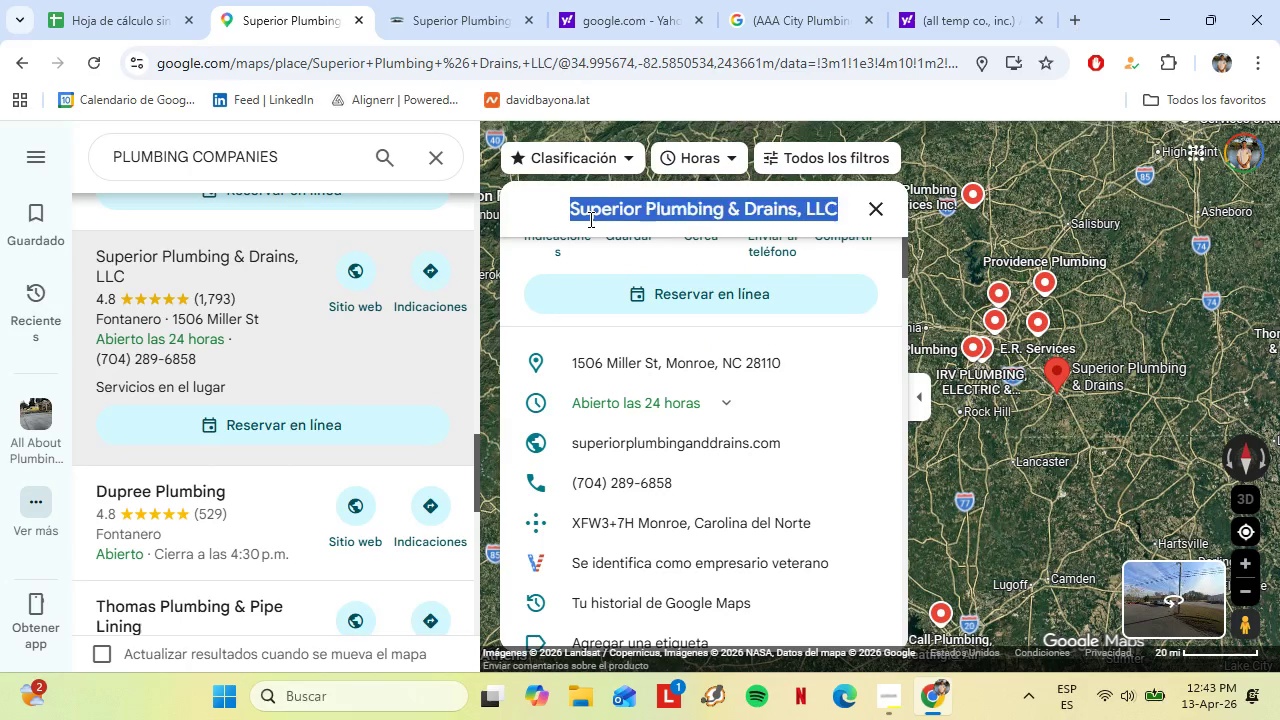 
triple_click([589, 219])
 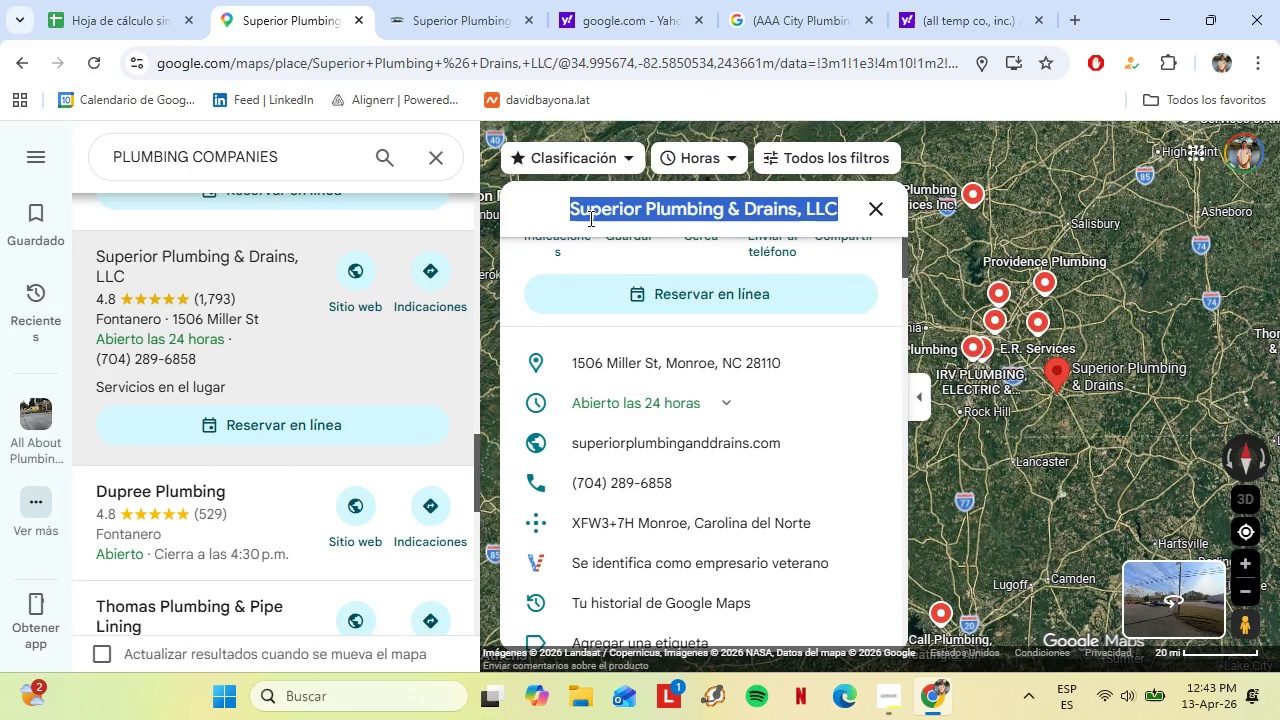 
right_click([589, 218])
 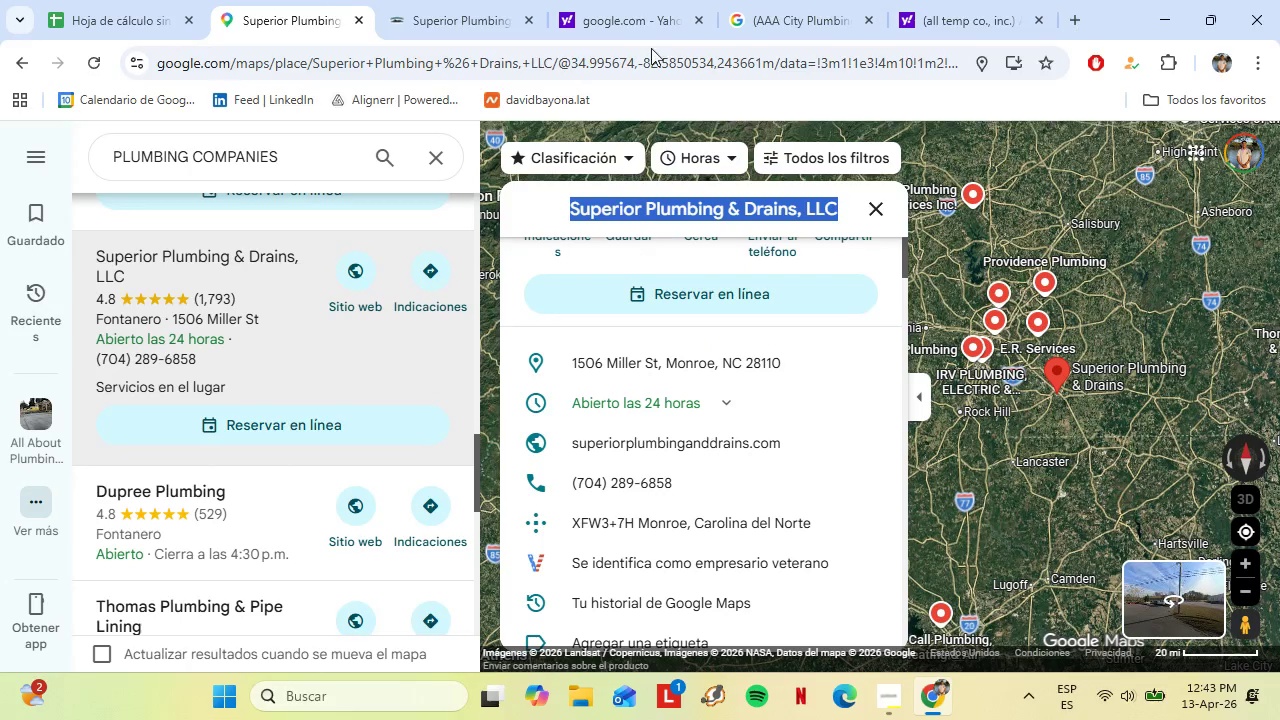 
double_click([638, 0])
 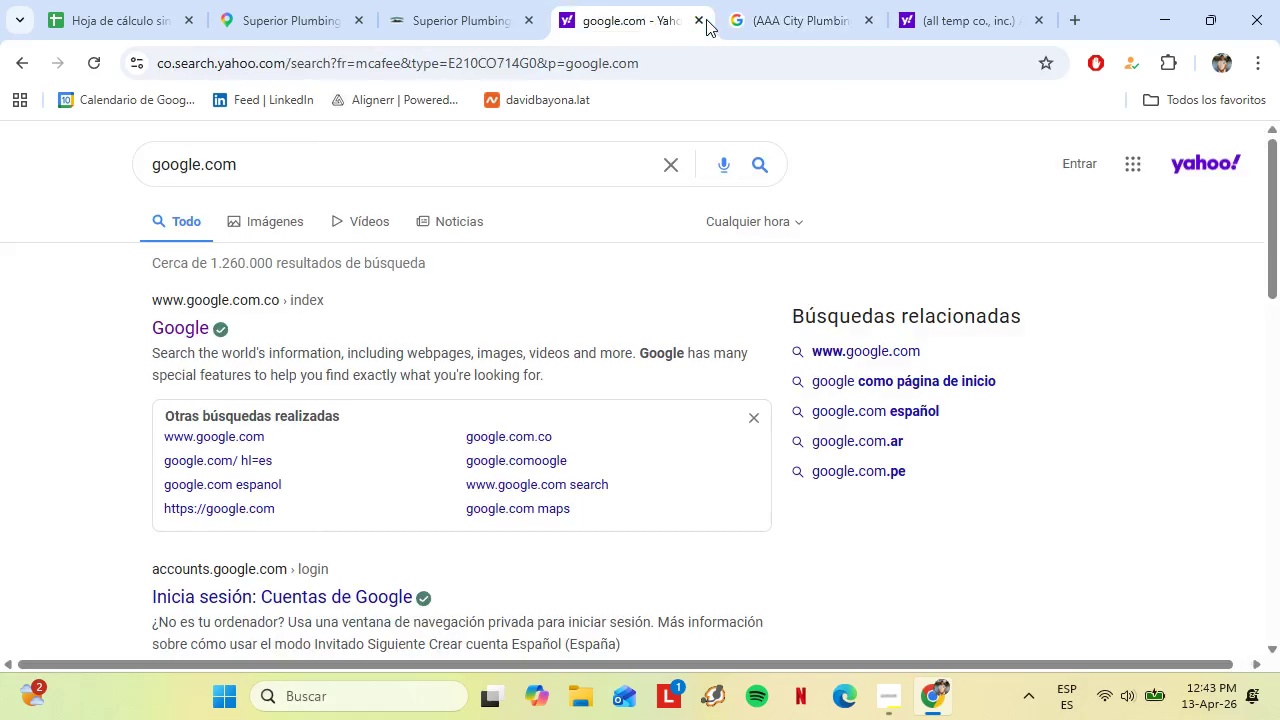 
left_click([696, 23])
 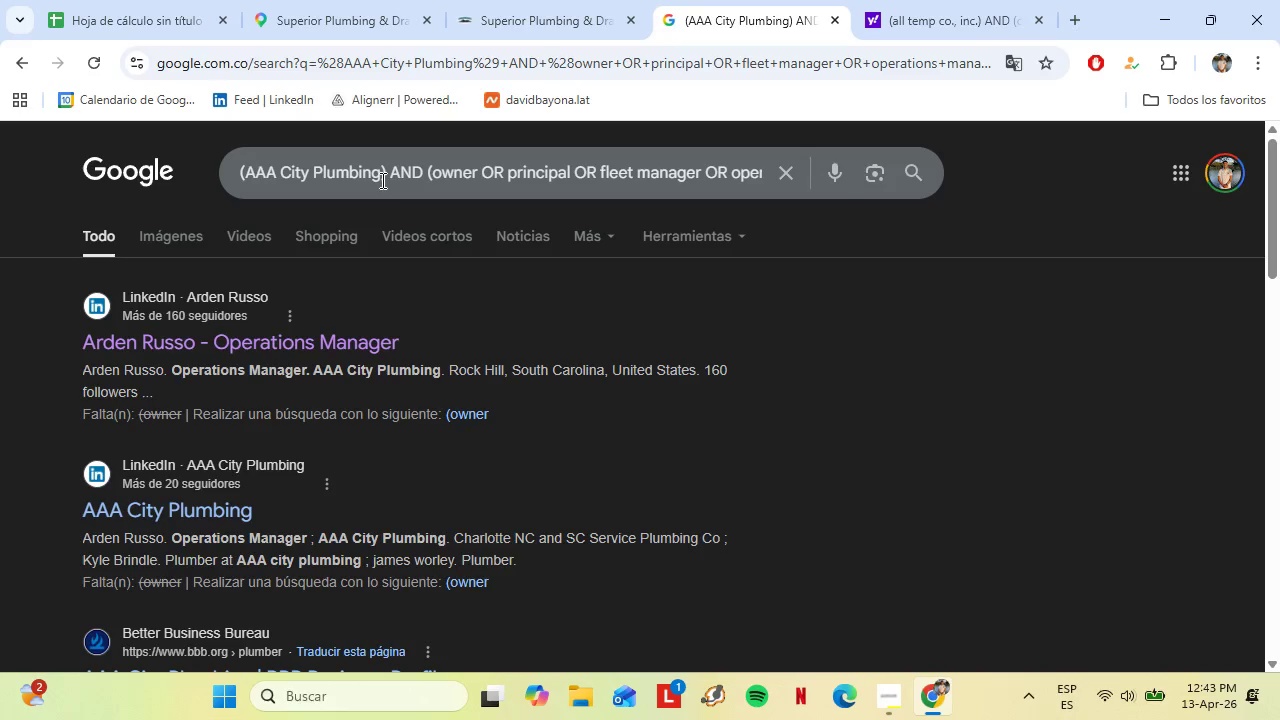 
left_click_drag(start_coordinate=[377, 177], to_coordinate=[249, 164])
 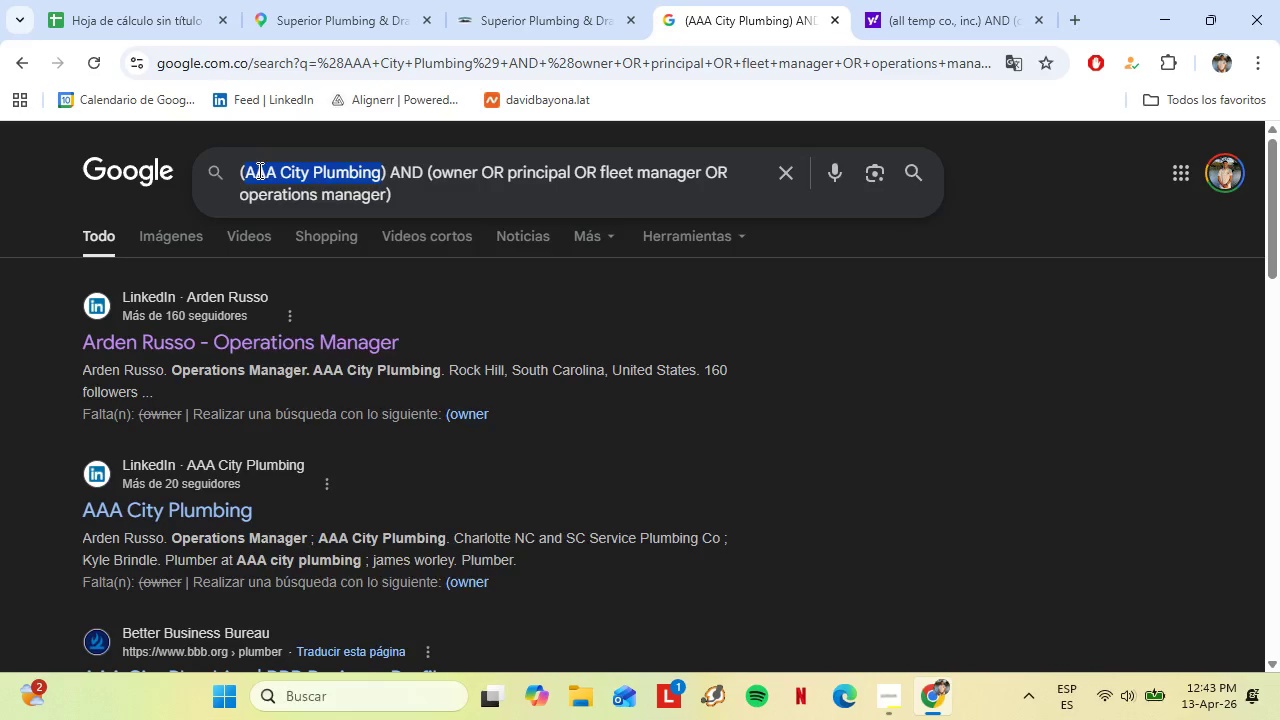 
right_click([258, 170])
 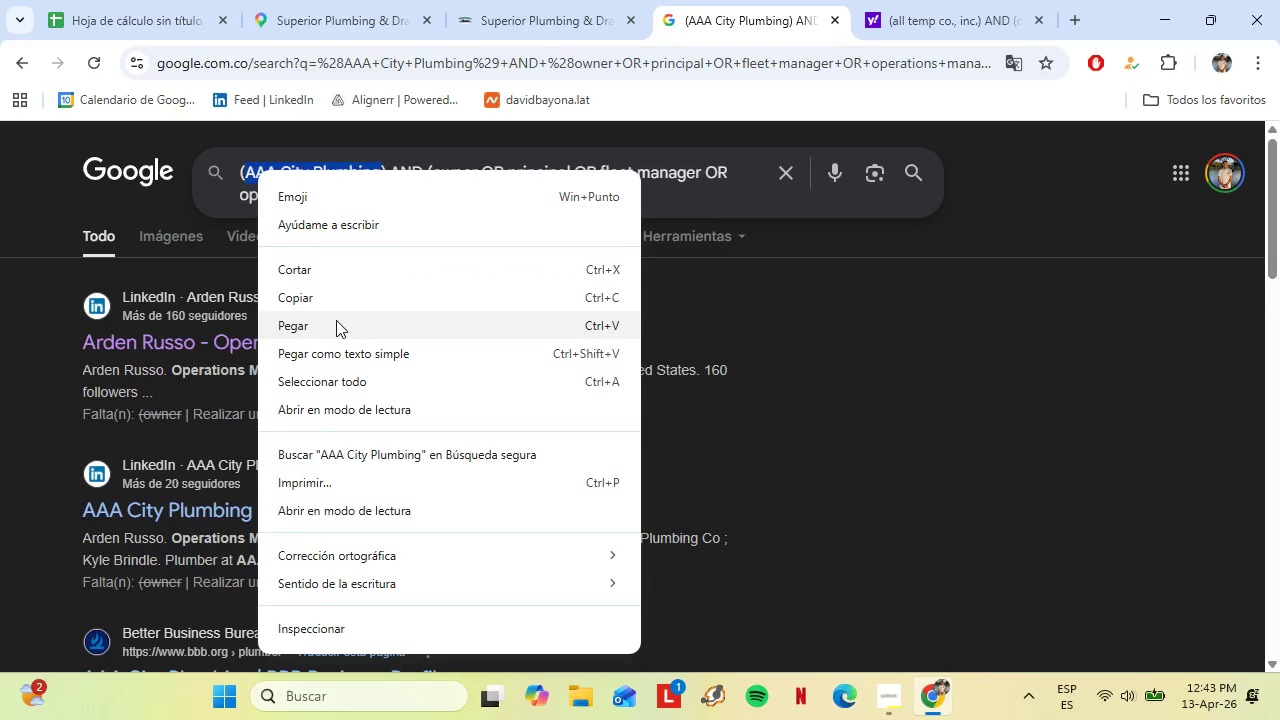 
left_click([336, 320])
 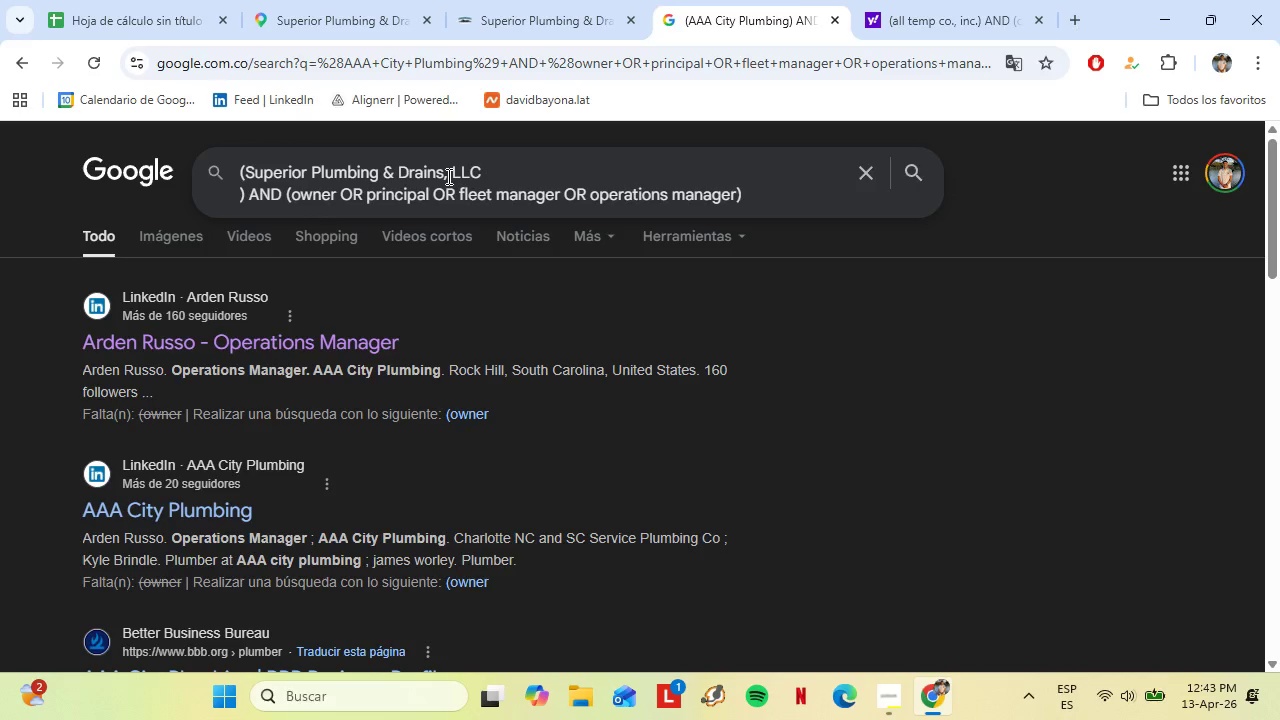 
key(Backspace)
 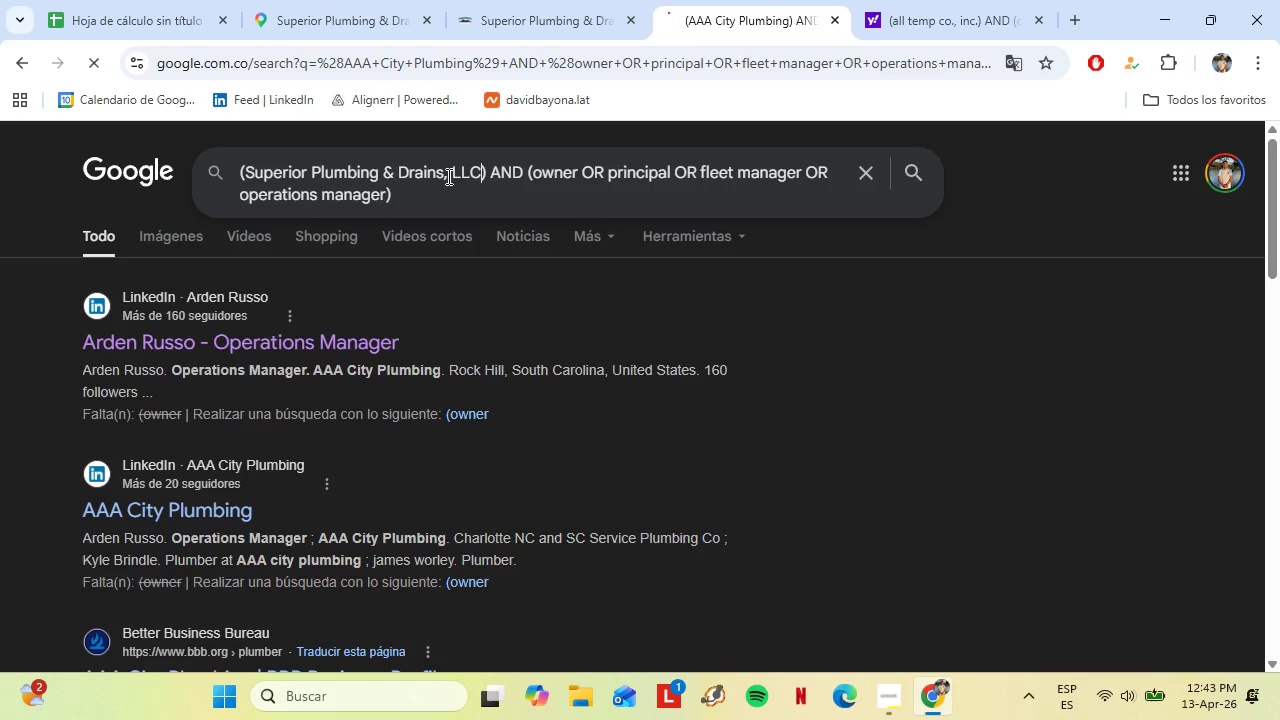 
key(Enter)
 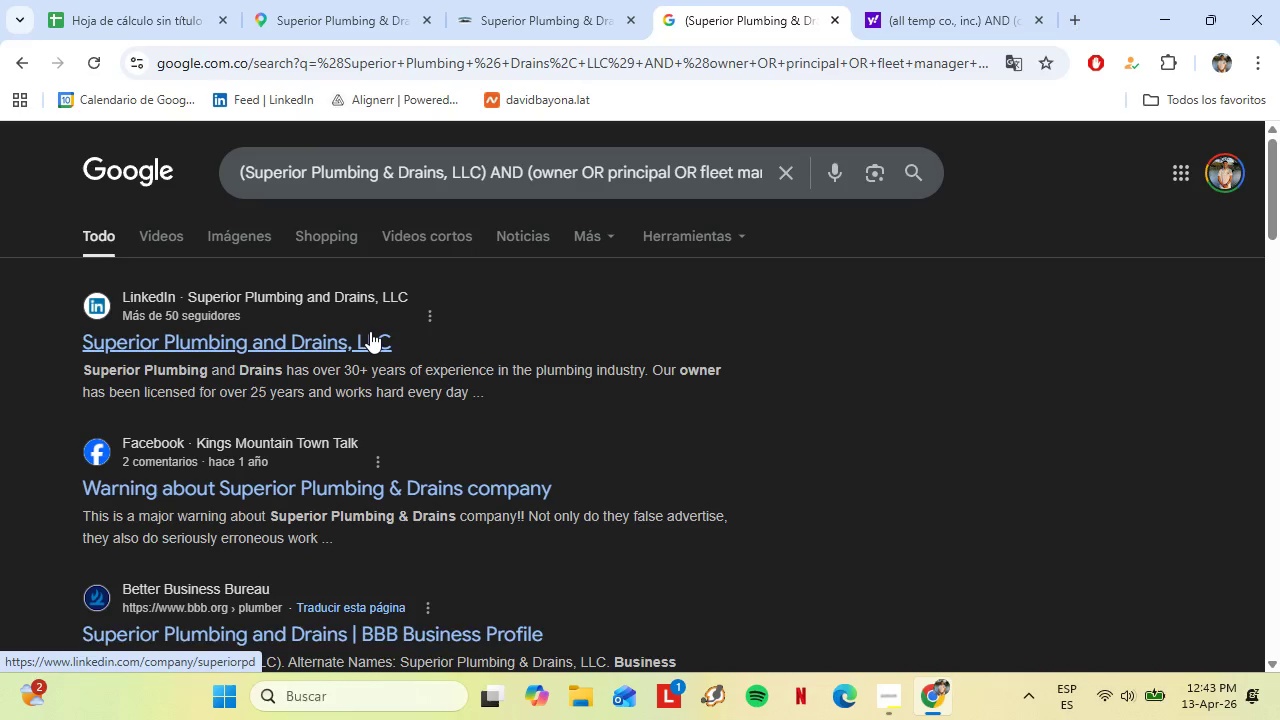 
wait(5.97)
 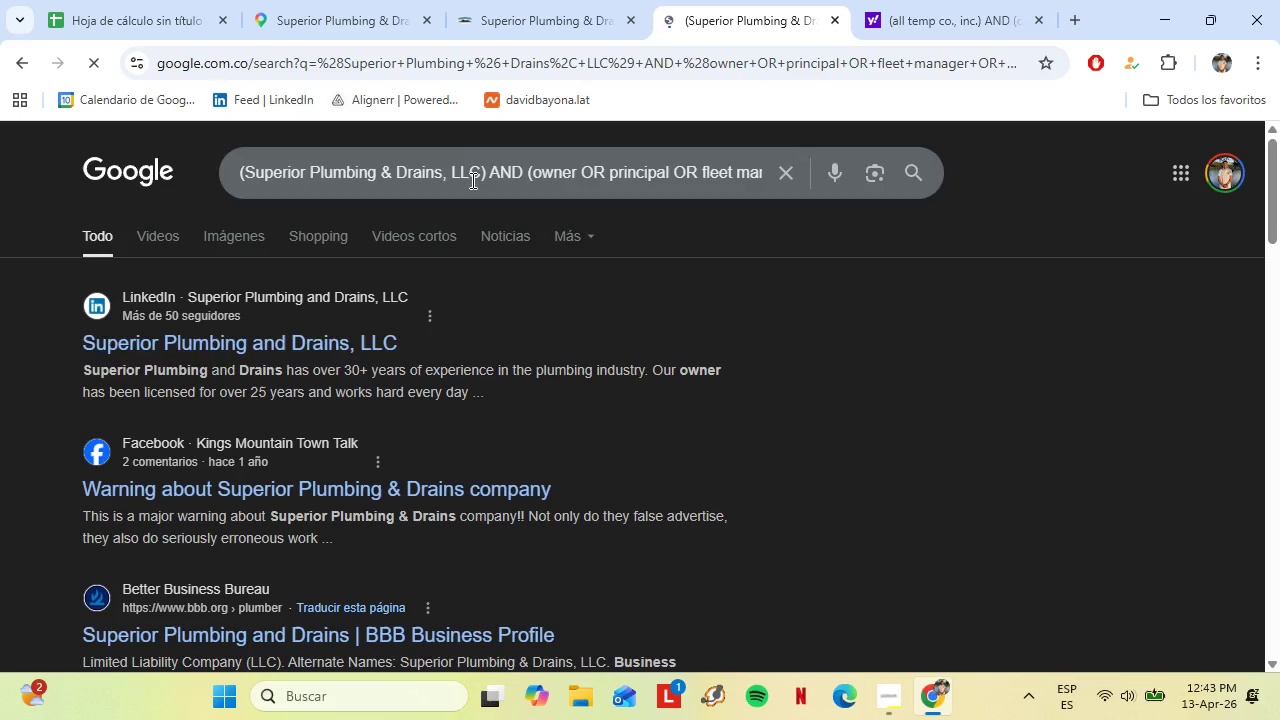 
scroll: coordinate [382, 359], scroll_direction: down, amount: 1.0
 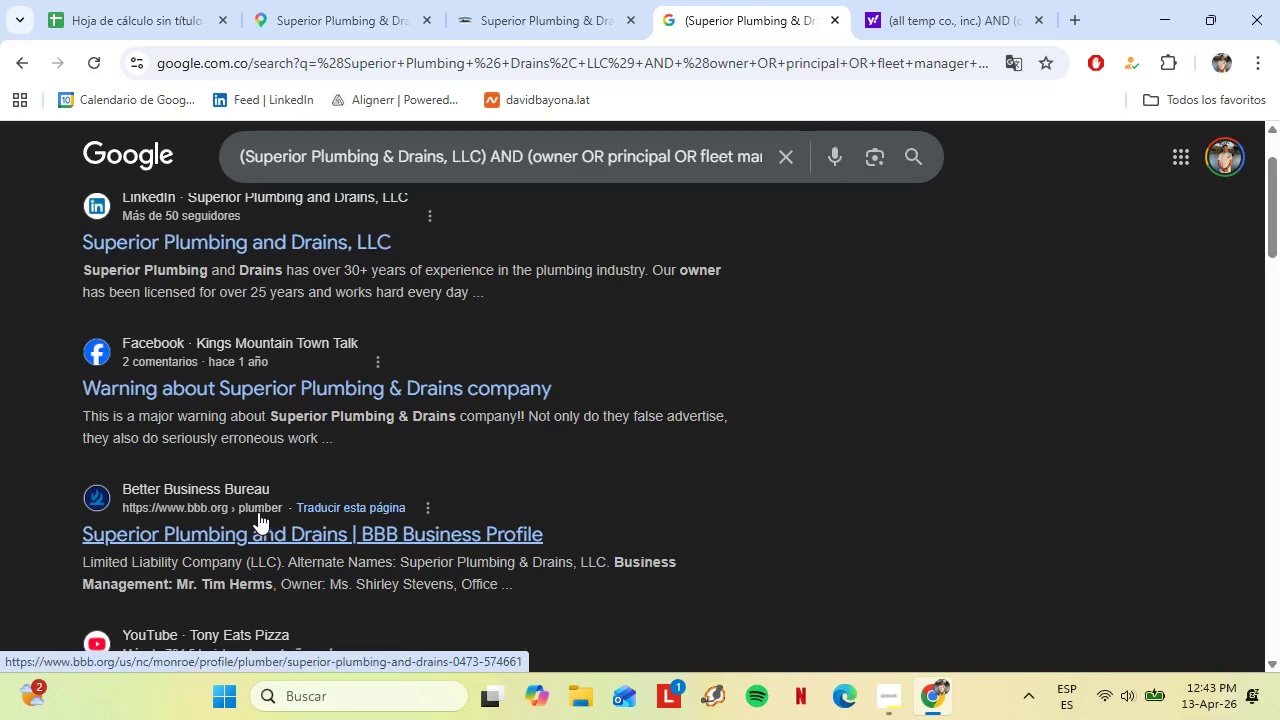 
left_click([308, 0])
 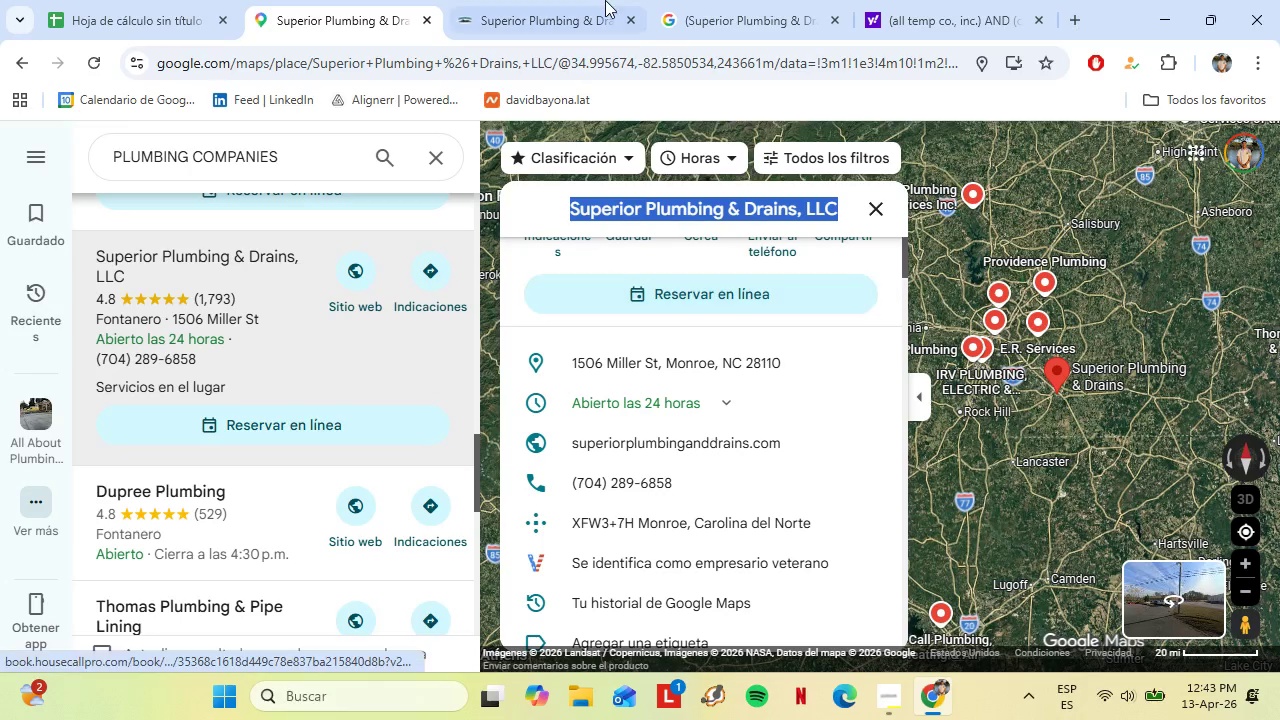 
left_click([573, 0])
 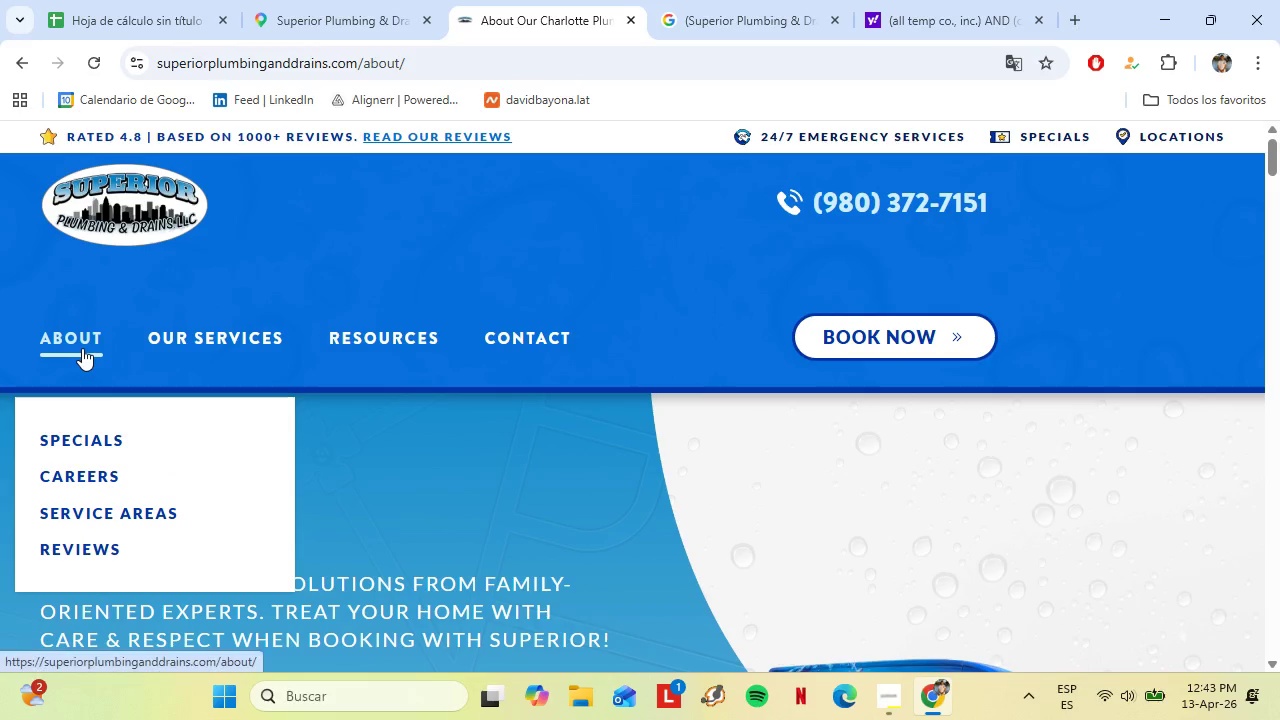 
wait(6.2)
 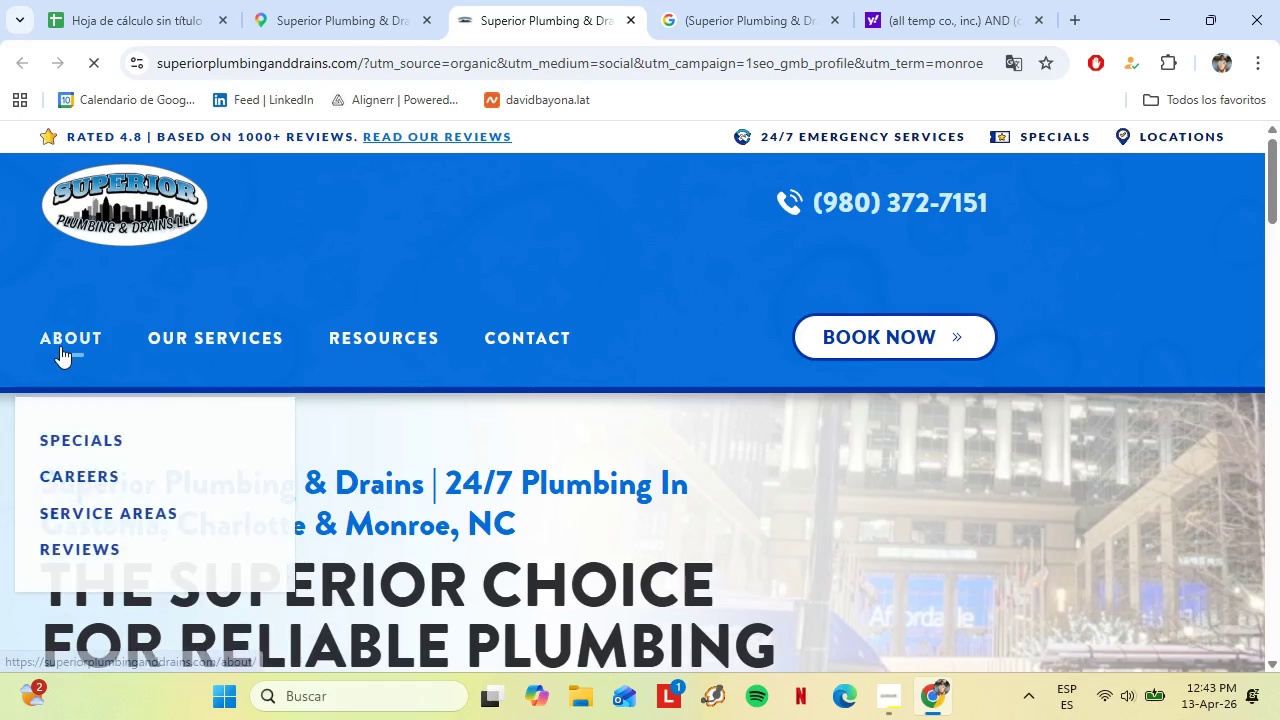 
scroll: coordinate [476, 595], scroll_direction: down, amount: 12.0
 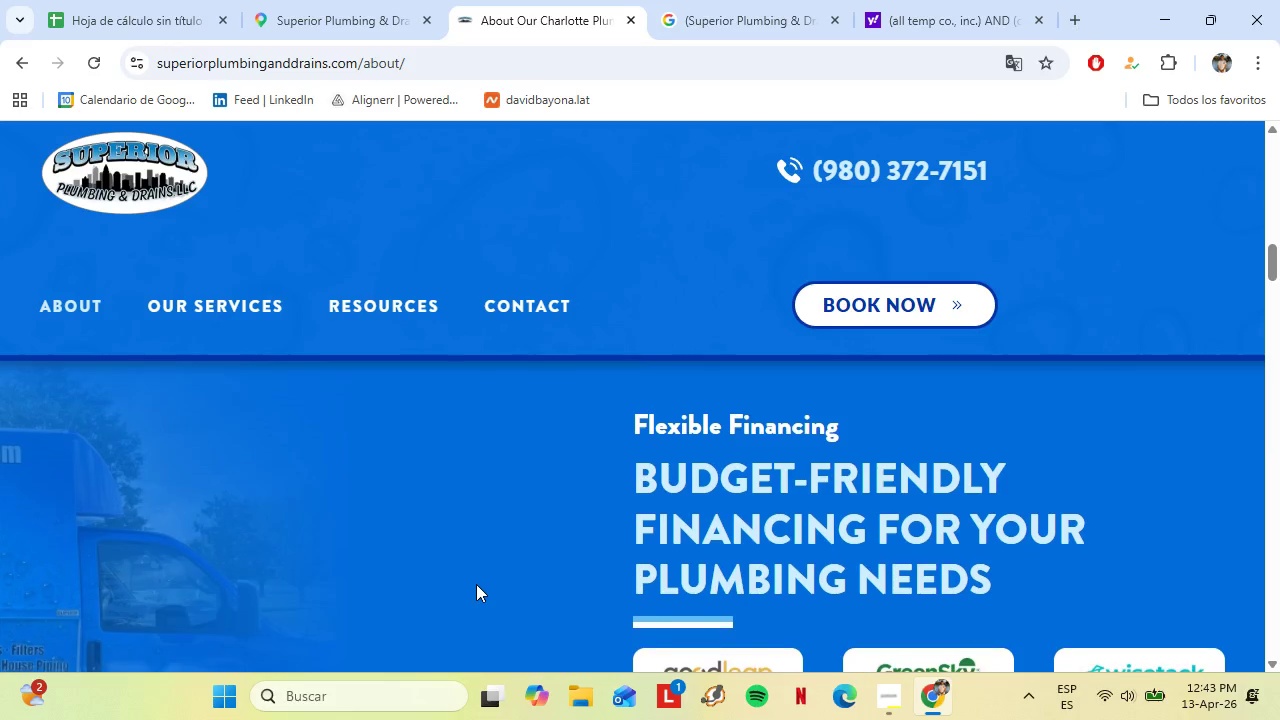 
scroll: coordinate [482, 576], scroll_direction: down, amount: 10.0
 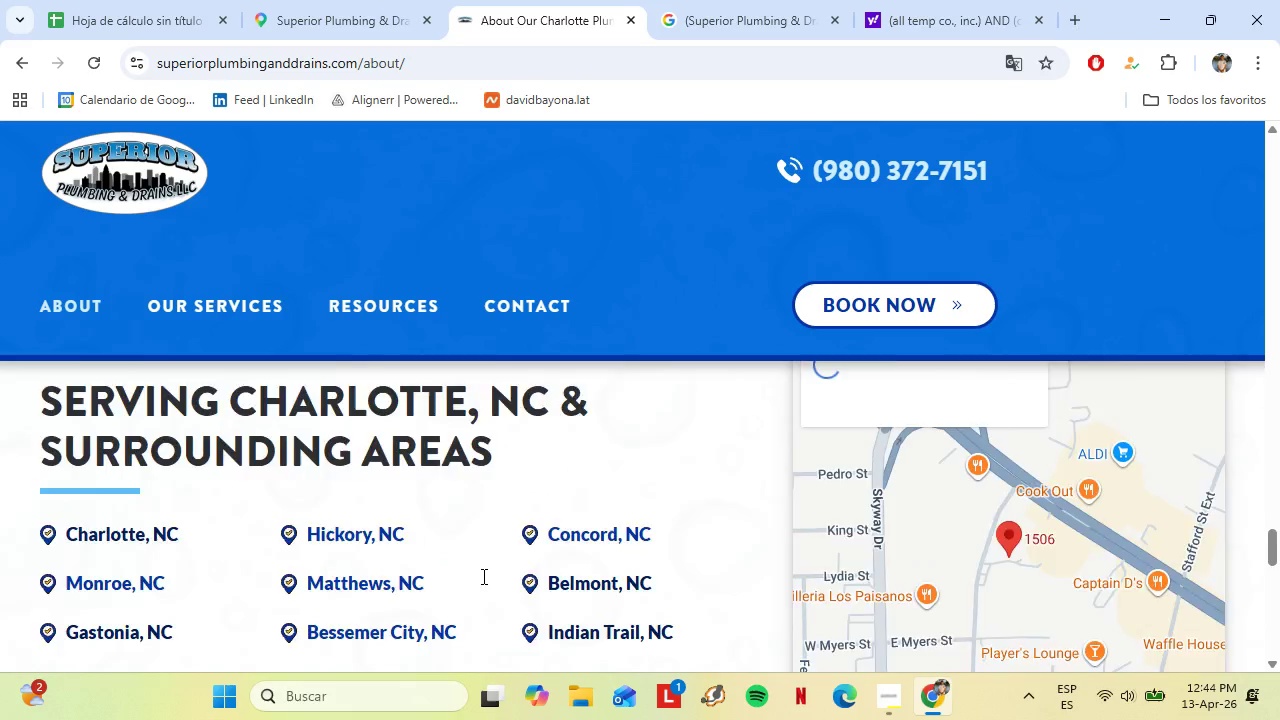 
scroll: coordinate [482, 576], scroll_direction: up, amount: 3.0
 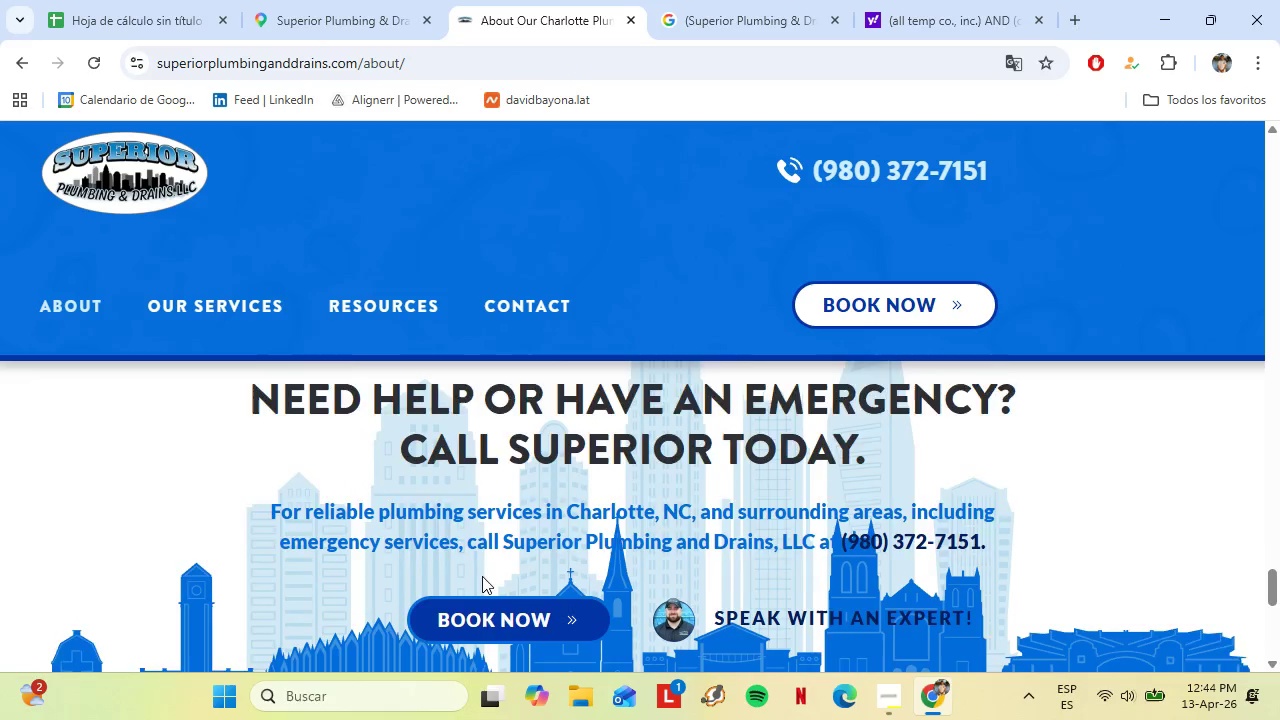 
scroll: coordinate [482, 576], scroll_direction: down, amount: 6.0
 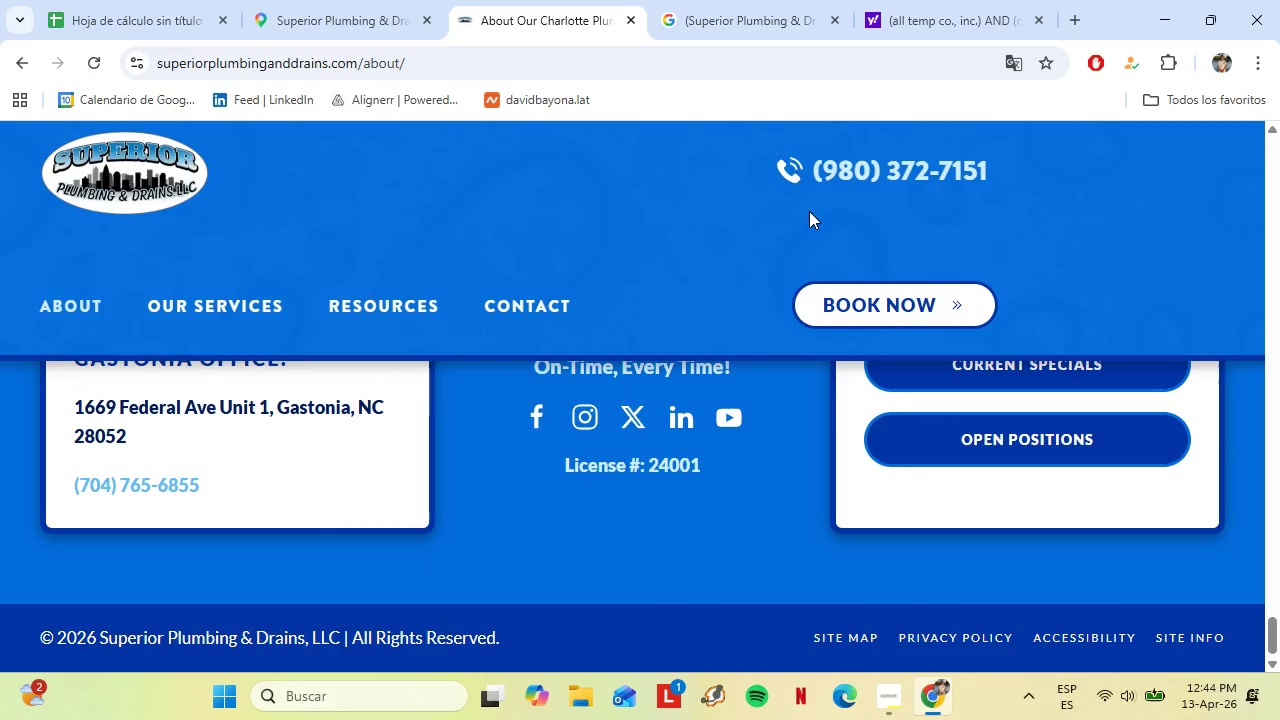 
left_click([751, 0])
 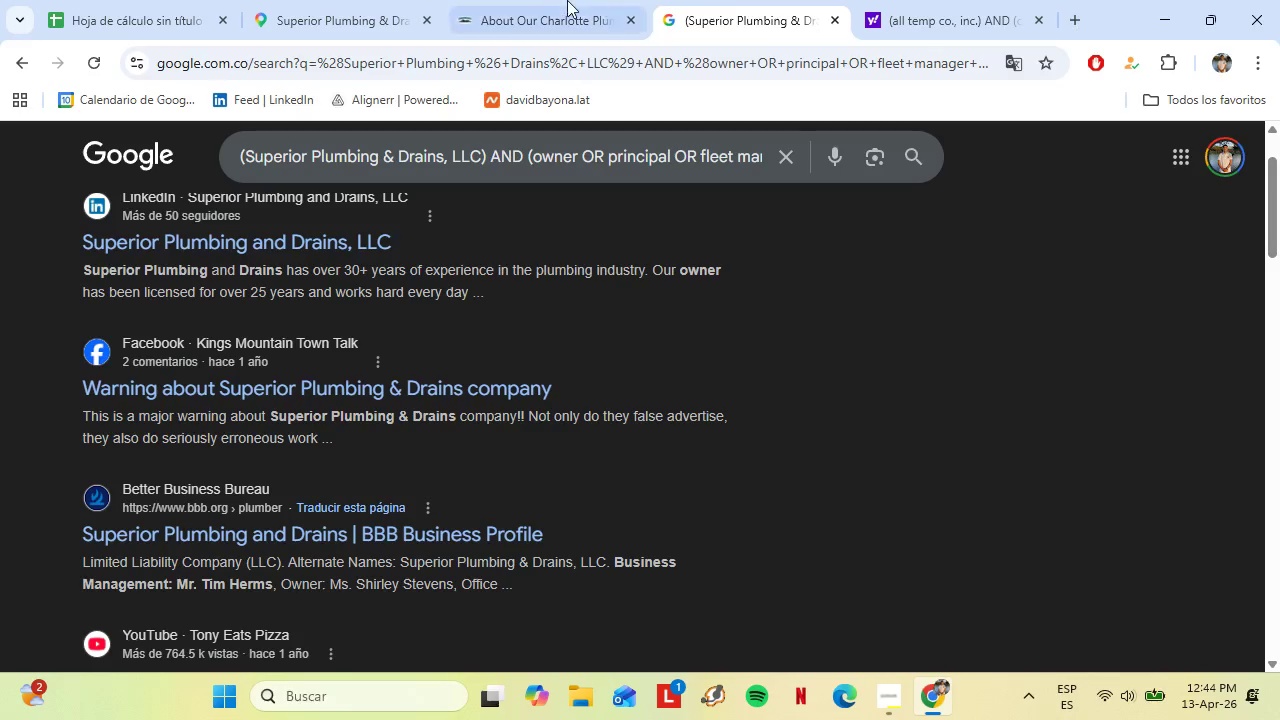 
left_click([553, 0])
 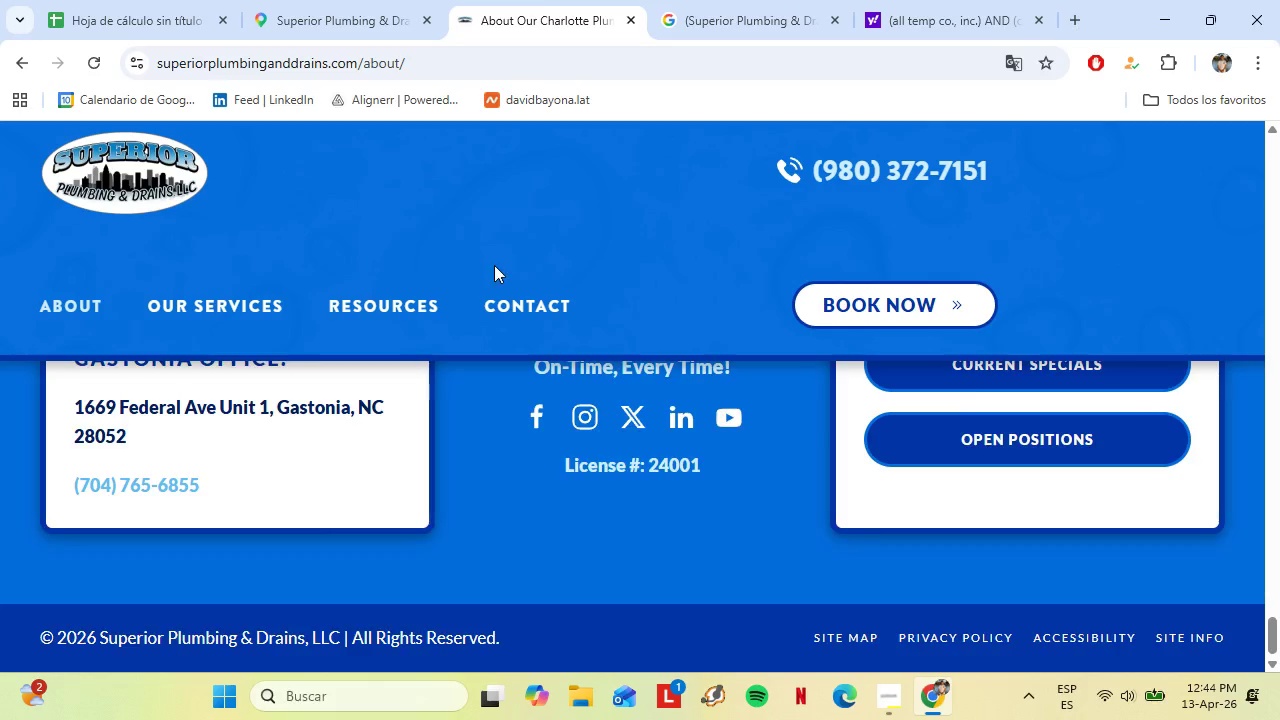 
scroll: coordinate [479, 260], scroll_direction: up, amount: 13.0
 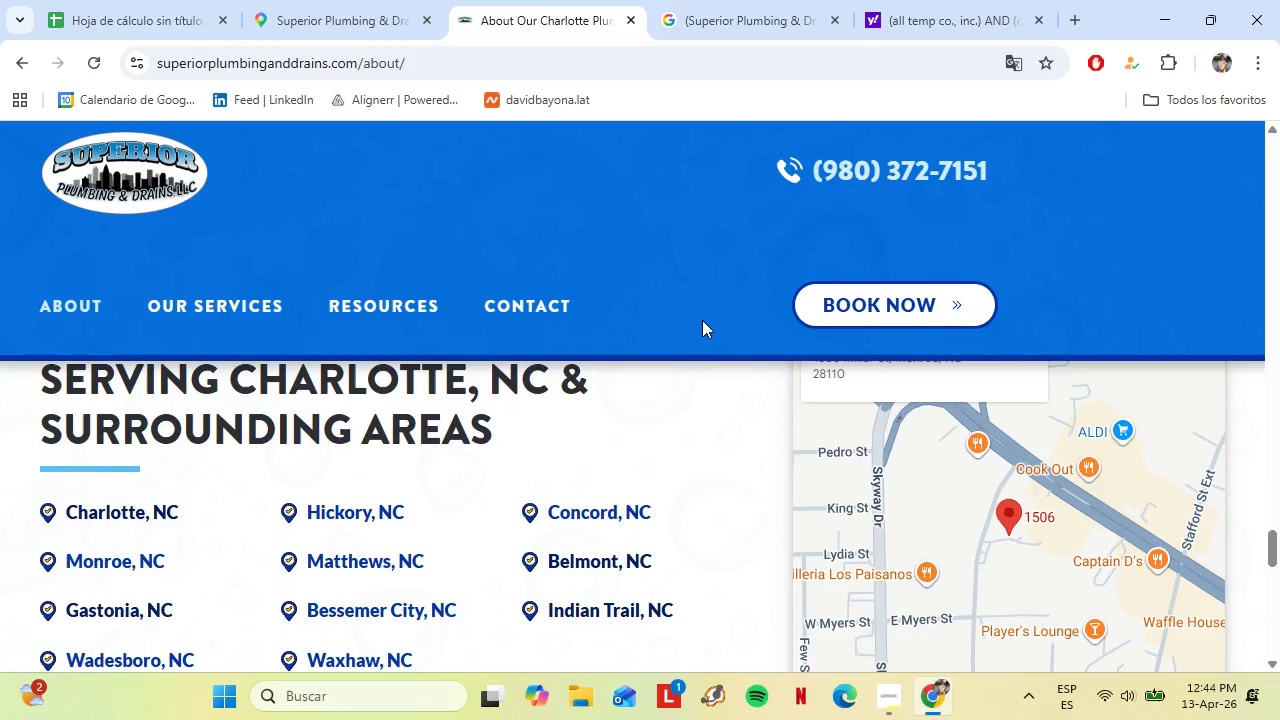 
left_click([703, 0])
 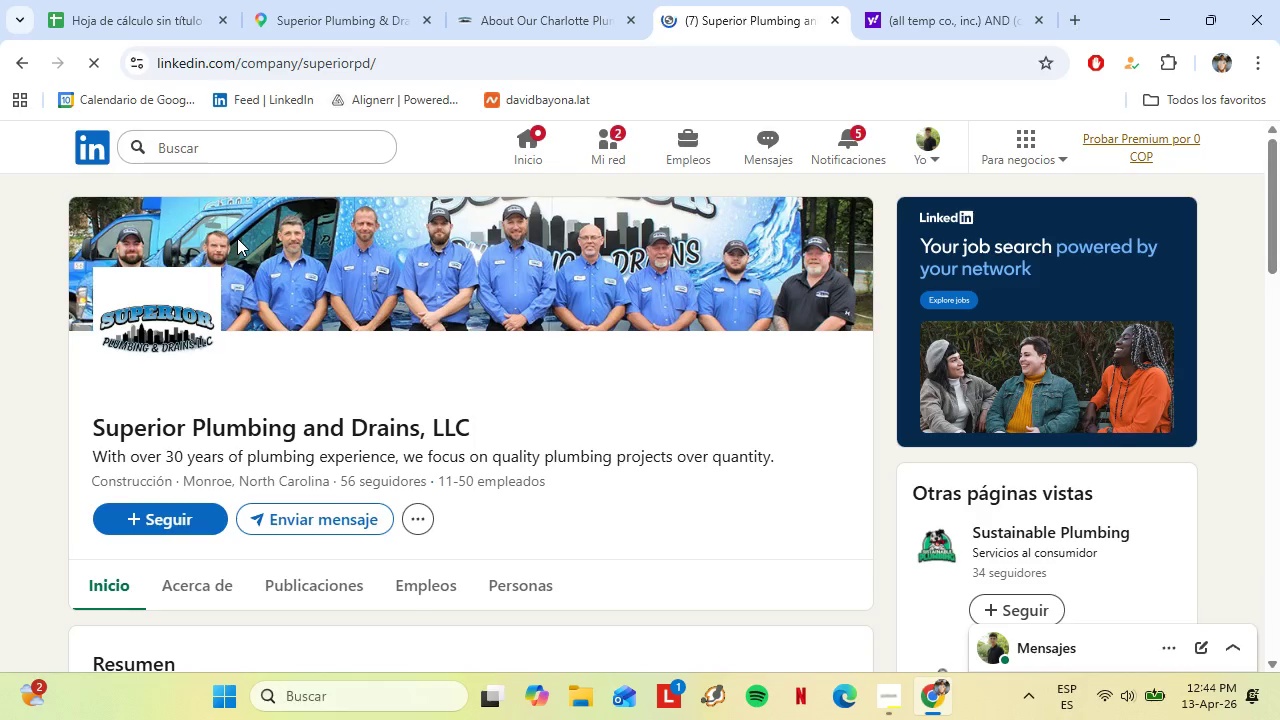 
scroll: coordinate [702, 319], scroll_direction: up, amount: 5.0
 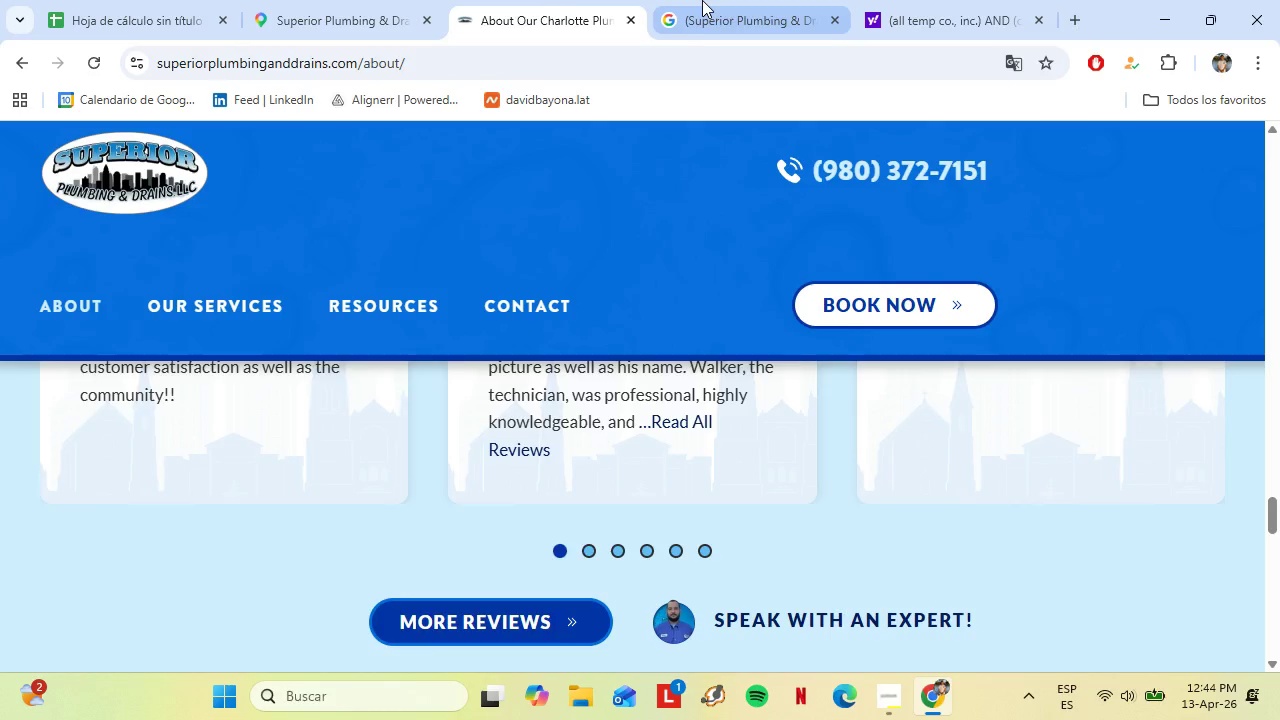 
wait(20.46)
 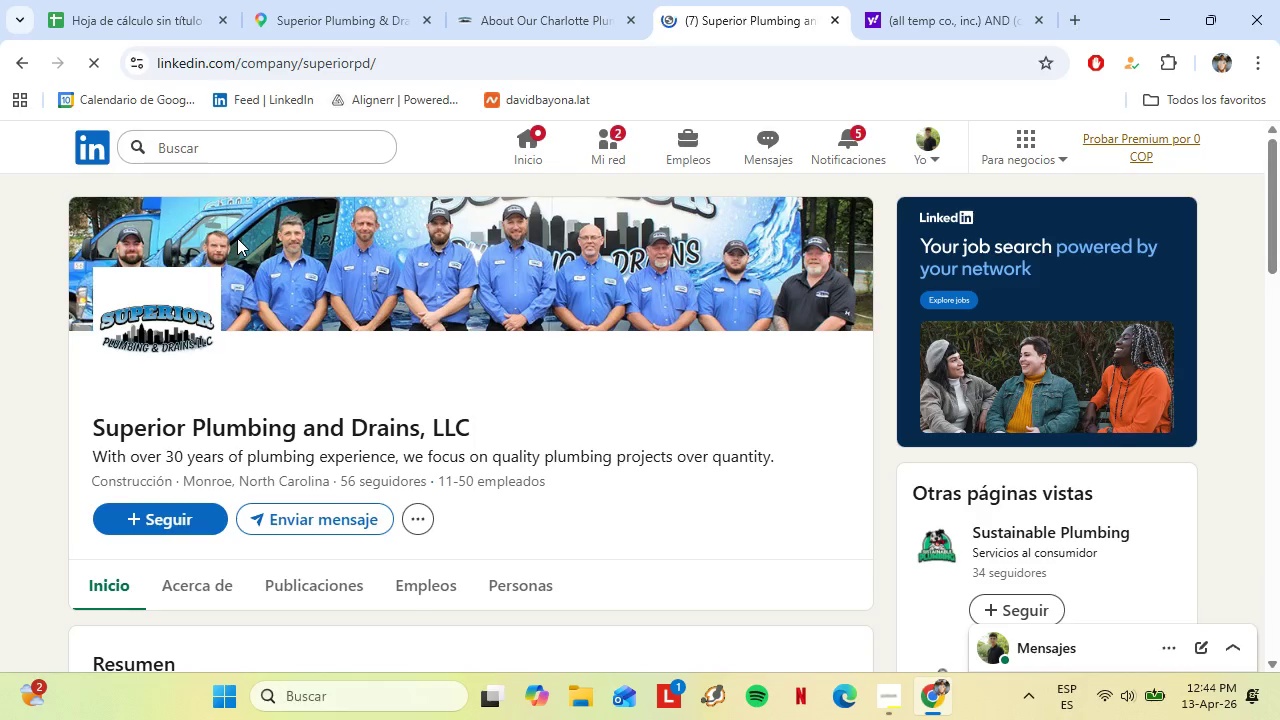 
scroll: coordinate [452, 403], scroll_direction: down, amount: 5.0
 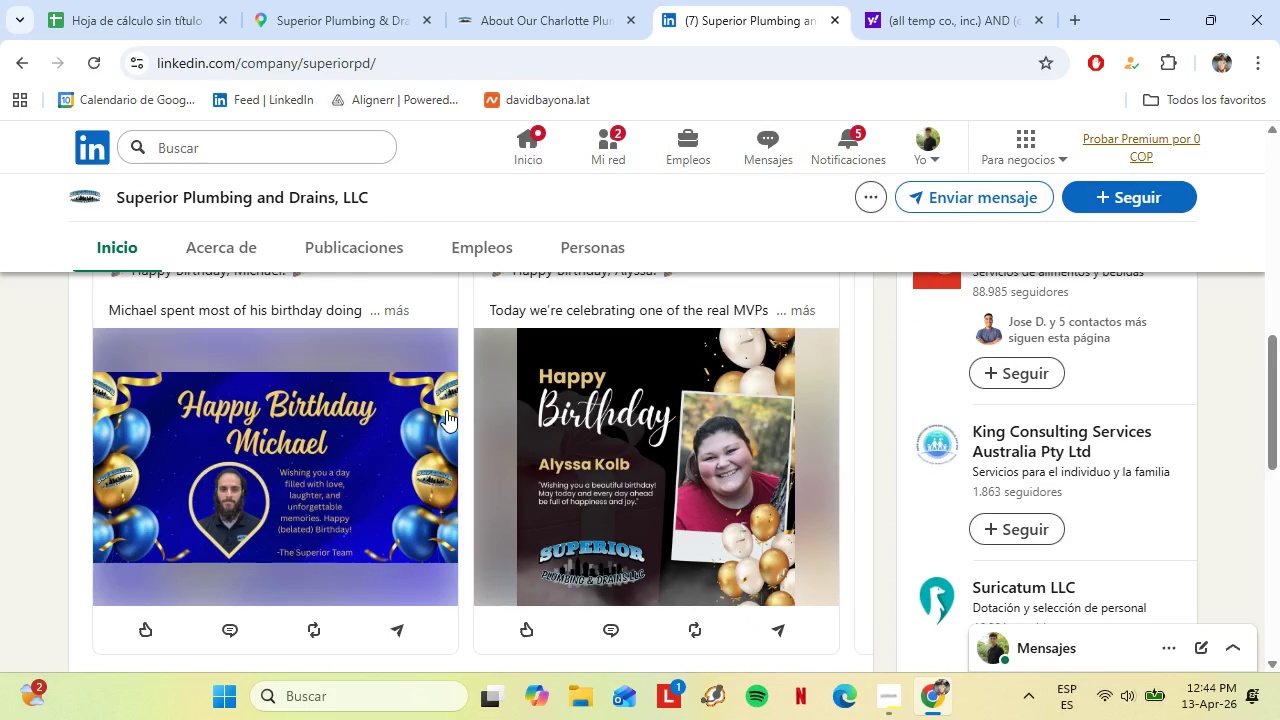 
scroll: coordinate [459, 427], scroll_direction: up, amount: 1.0
 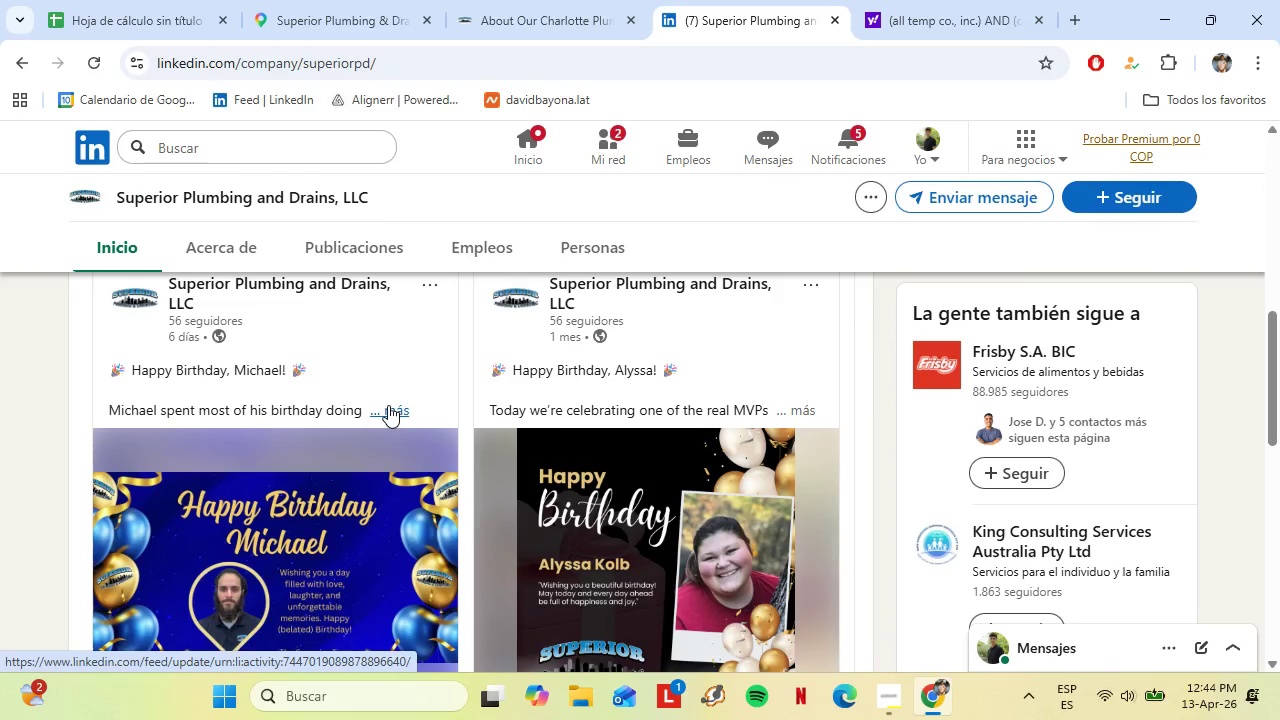 
left_click([388, 405])
 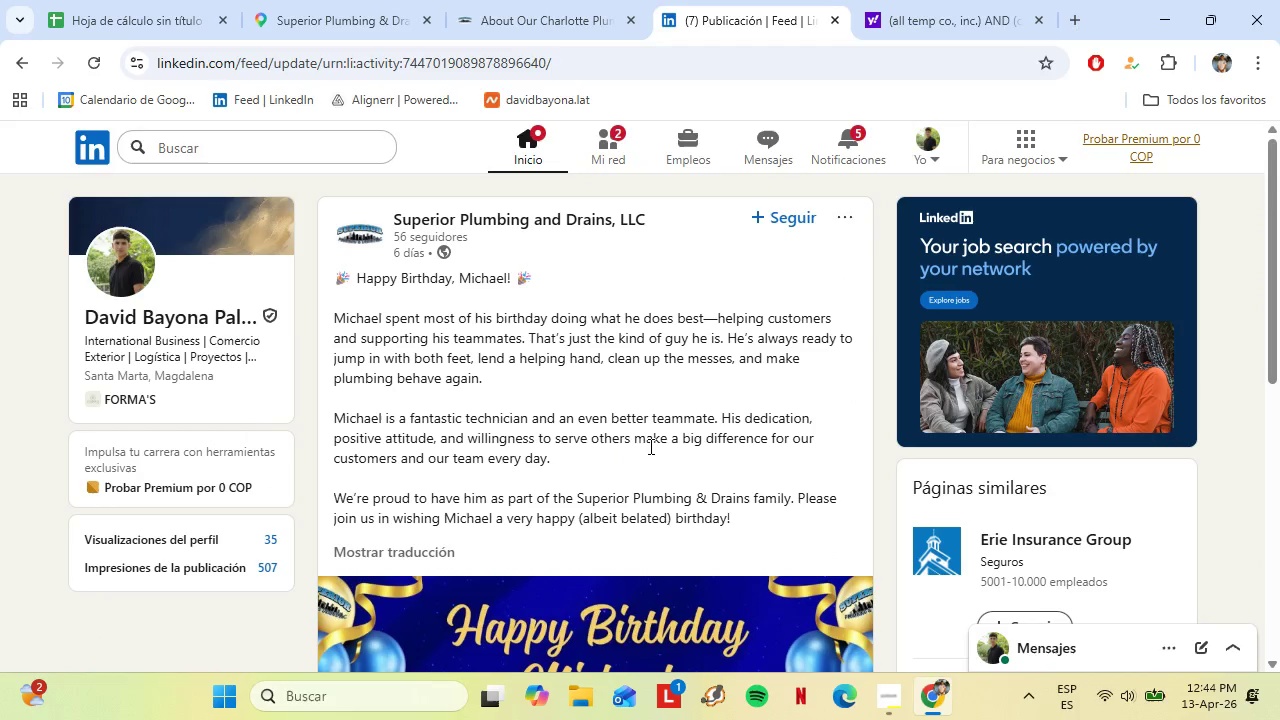 
scroll: coordinate [650, 445], scroll_direction: down, amount: 8.0
 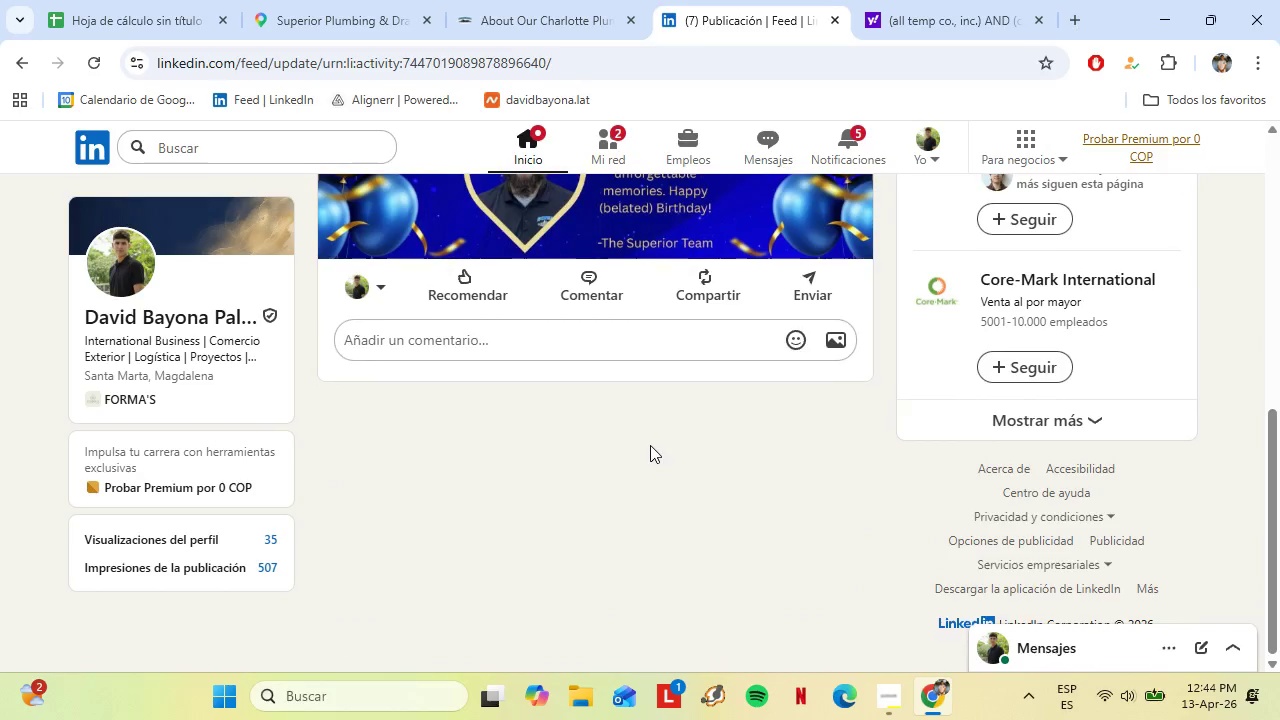 
scroll: coordinate [650, 444], scroll_direction: up, amount: 8.0
 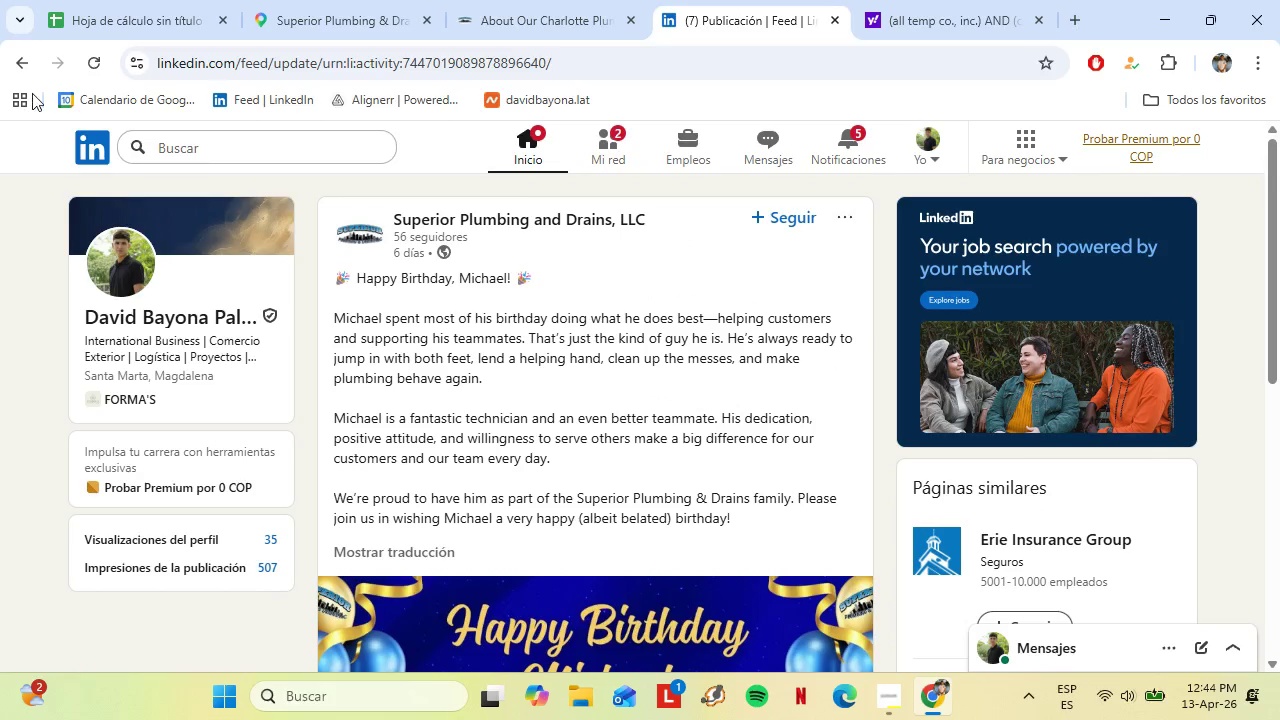 
left_click([24, 58])
 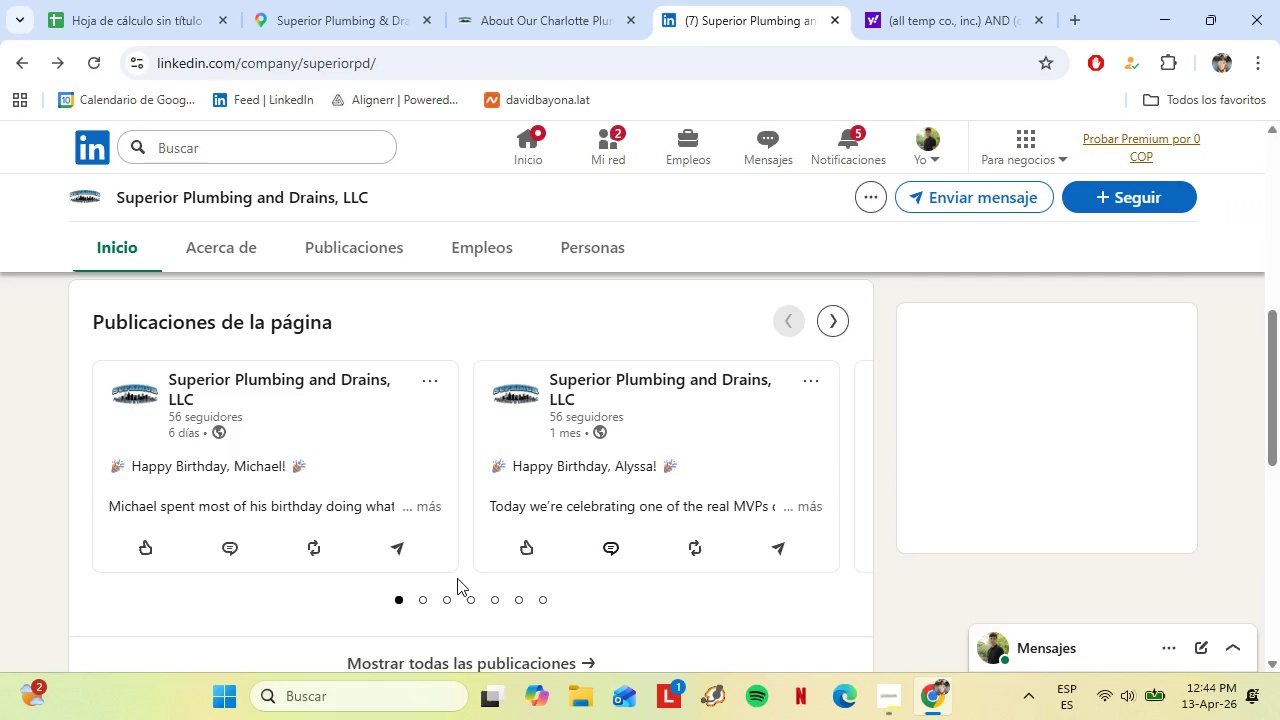 
scroll: coordinate [638, 526], scroll_direction: down, amount: 3.0
 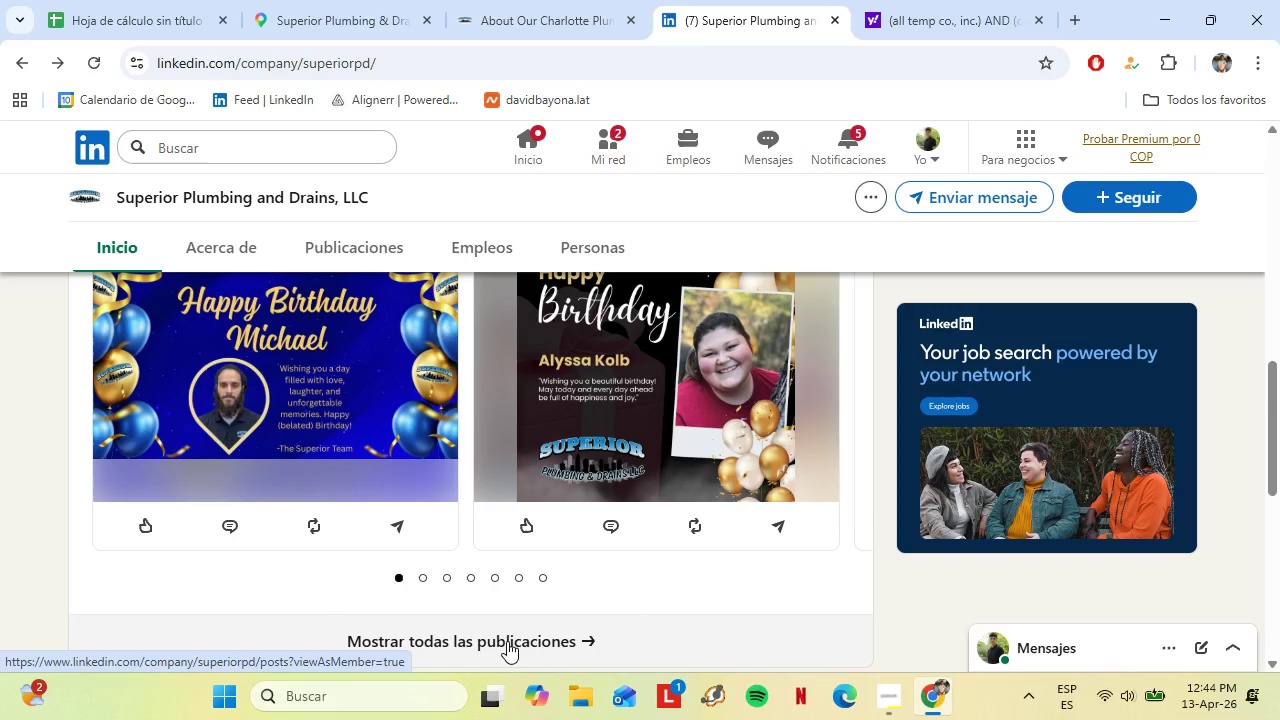 
left_click([507, 628])
 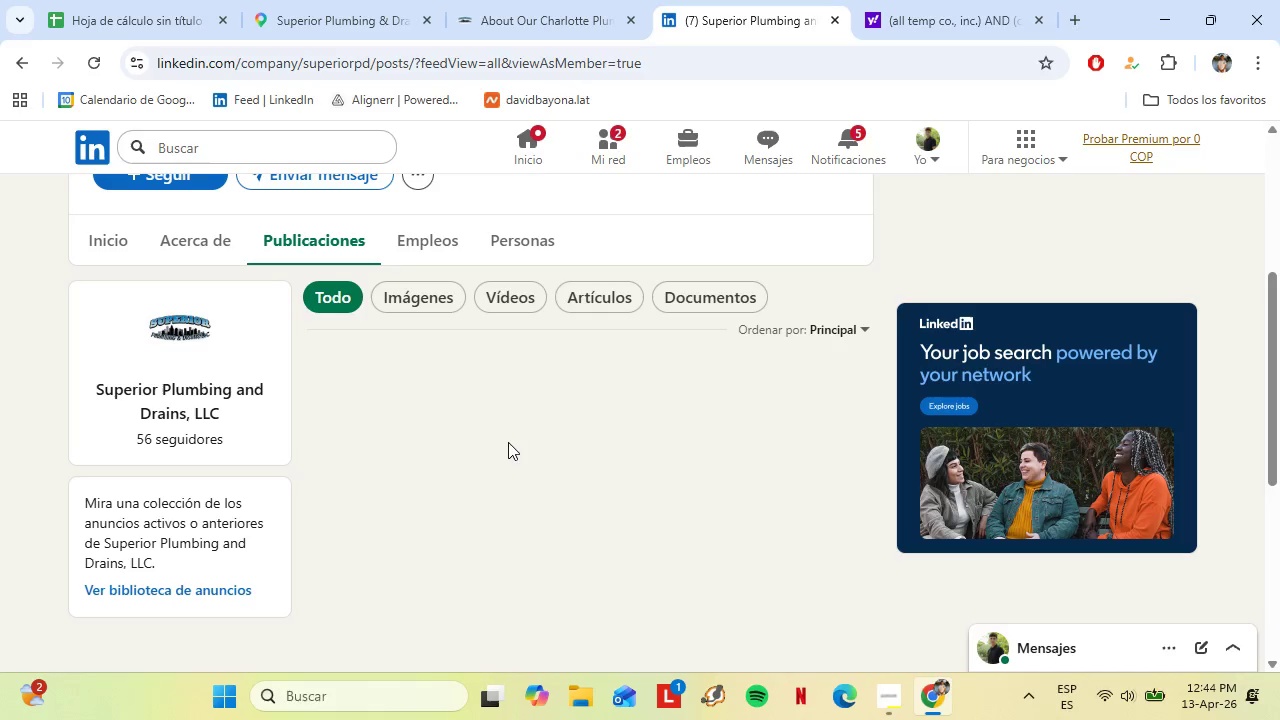 
scroll: coordinate [505, 440], scroll_direction: down, amount: 24.0
 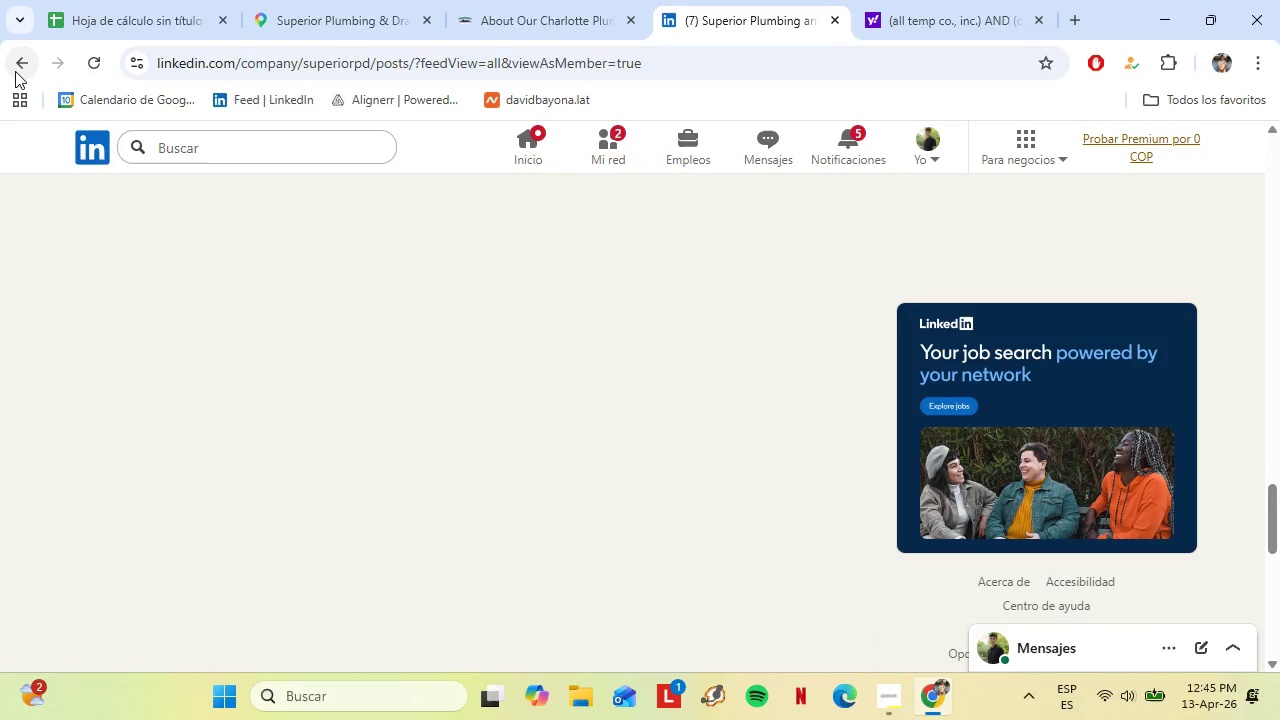 
left_click([15, 71])
 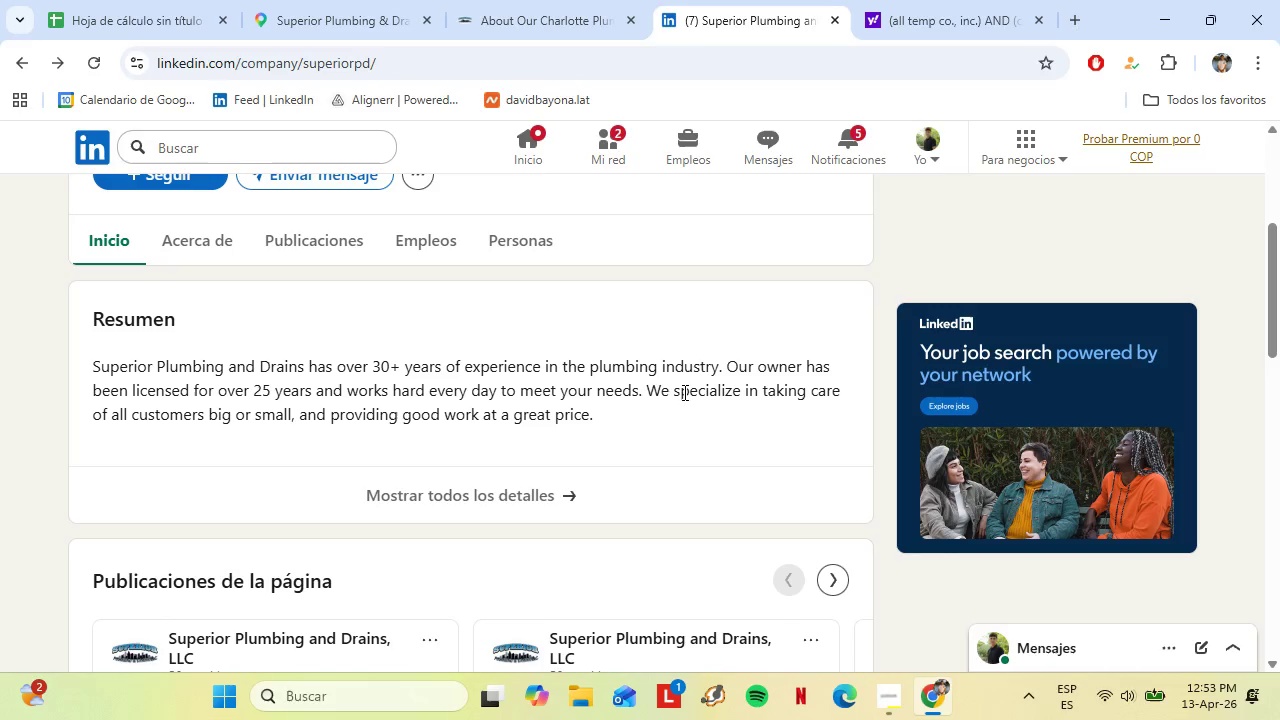 
wait(483.38)
 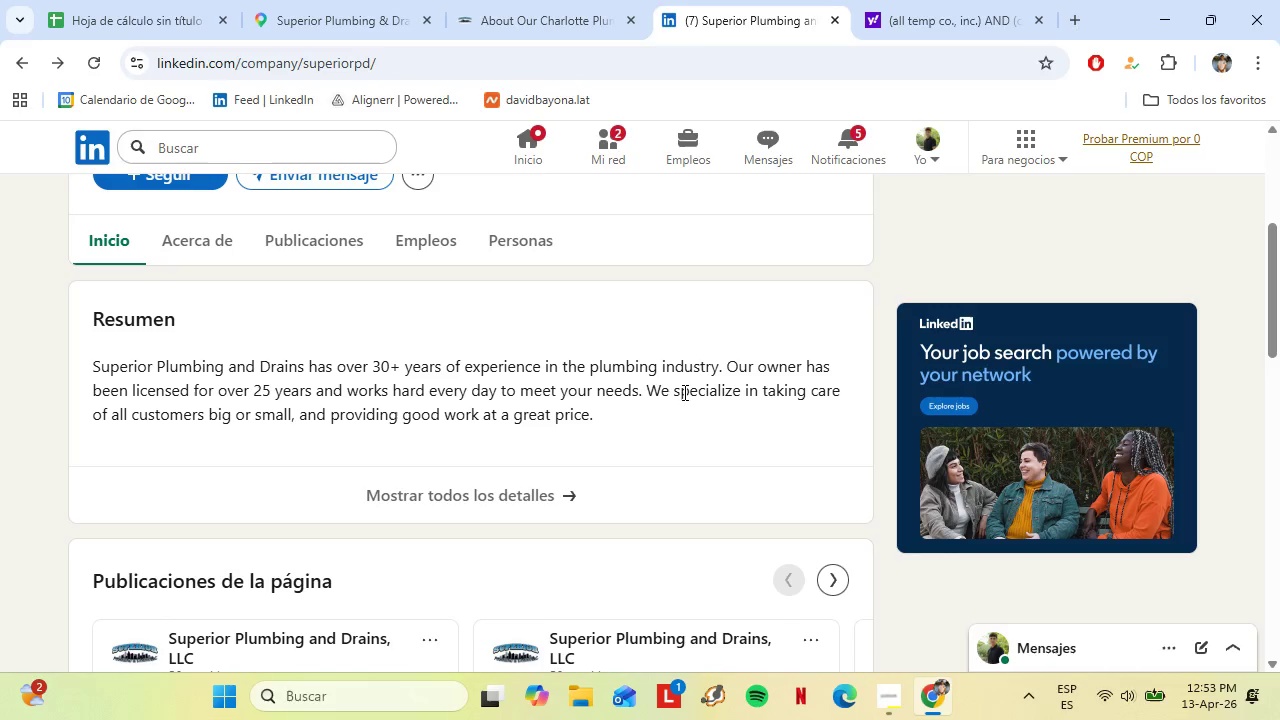 
left_click([133, 2])
 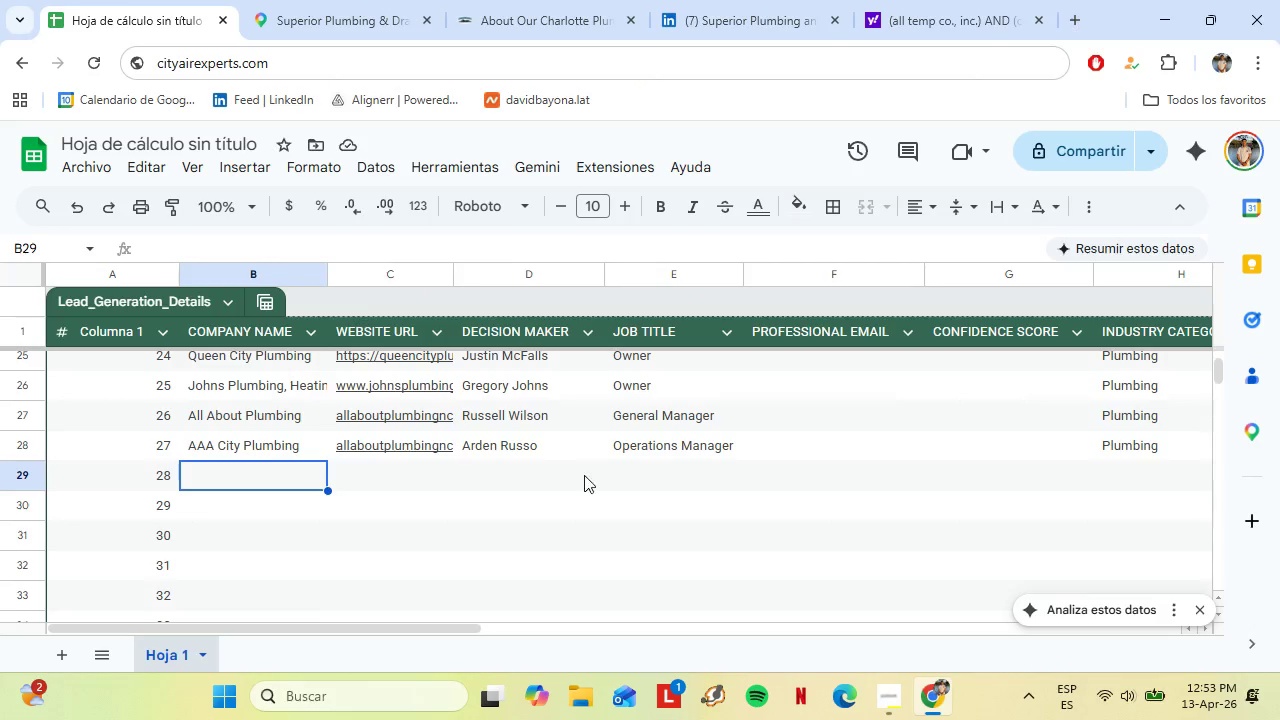 
left_click([315, 0])
 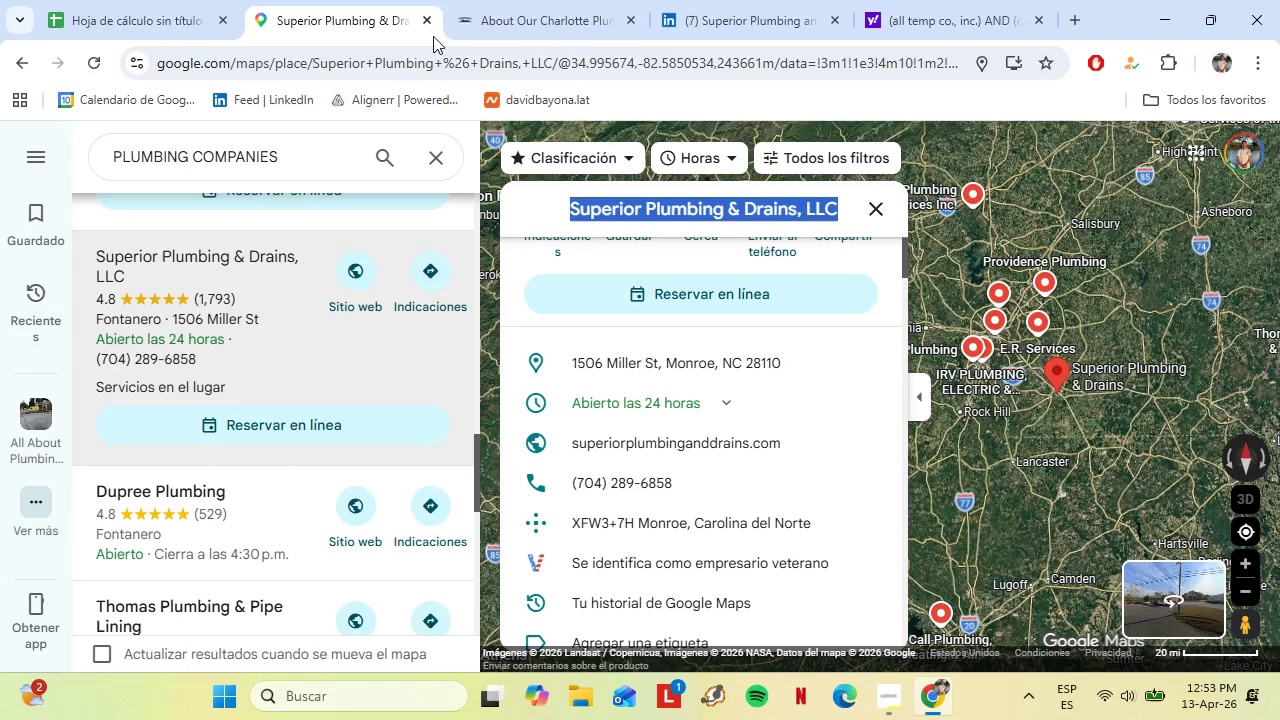 
left_click([499, 0])
 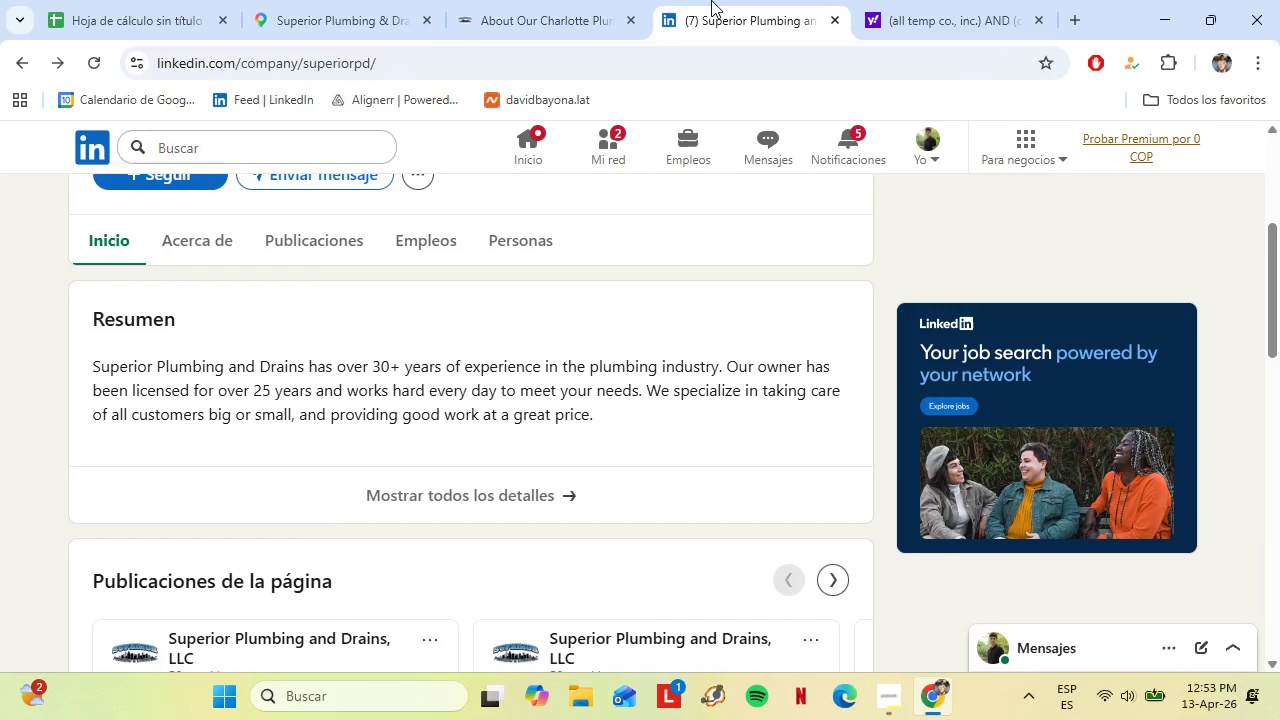 
left_click([711, 0])
 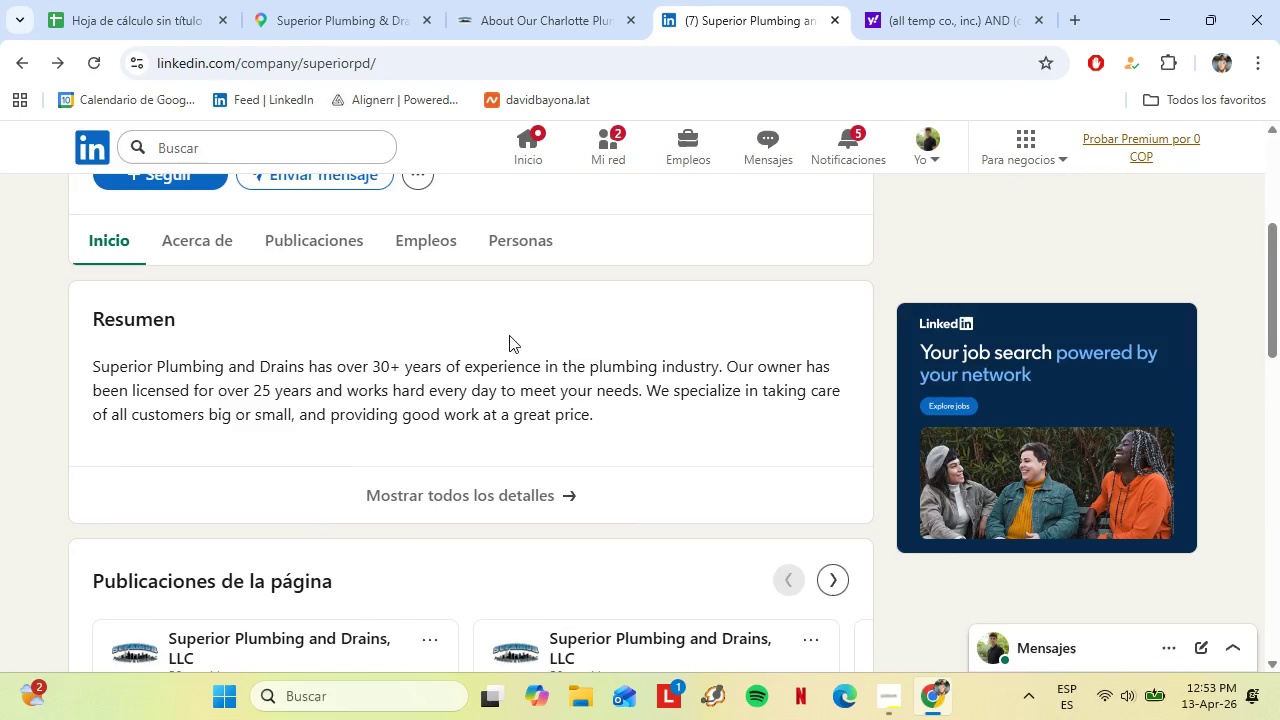 
scroll: coordinate [462, 348], scroll_direction: up, amount: 1.0
 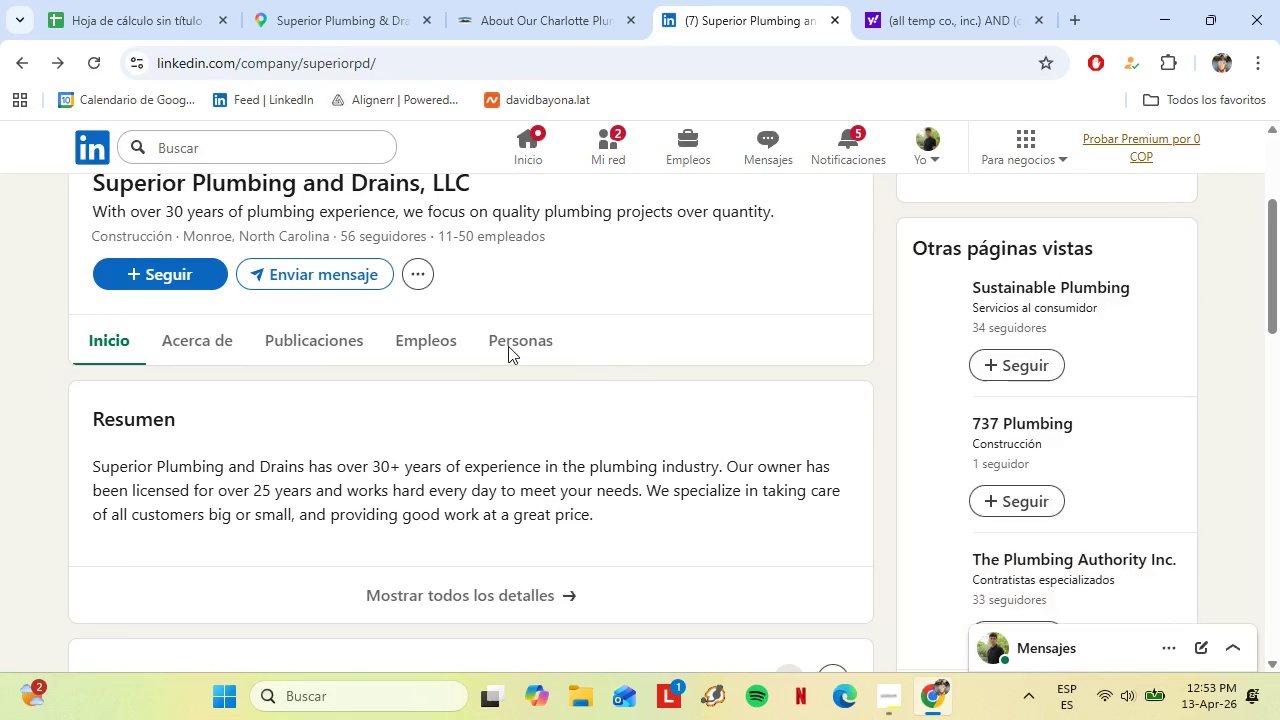 
left_click([508, 346])
 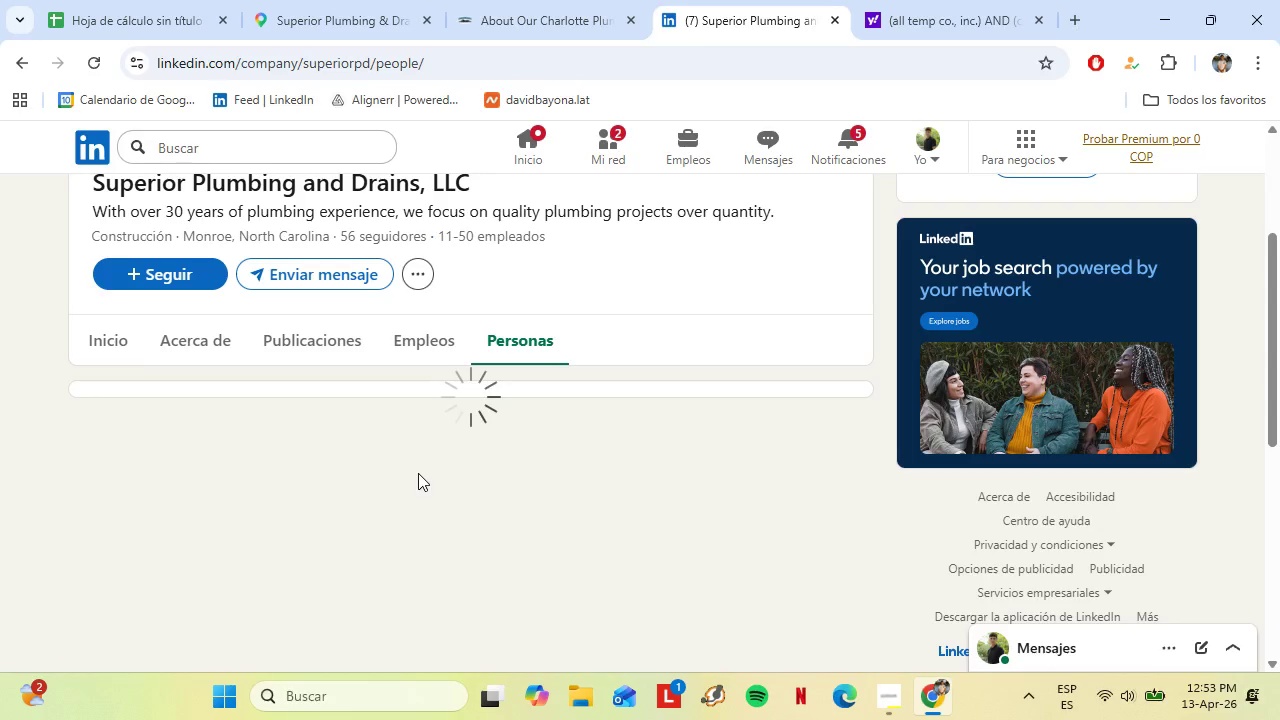 
scroll: coordinate [434, 480], scroll_direction: down, amount: 7.0
 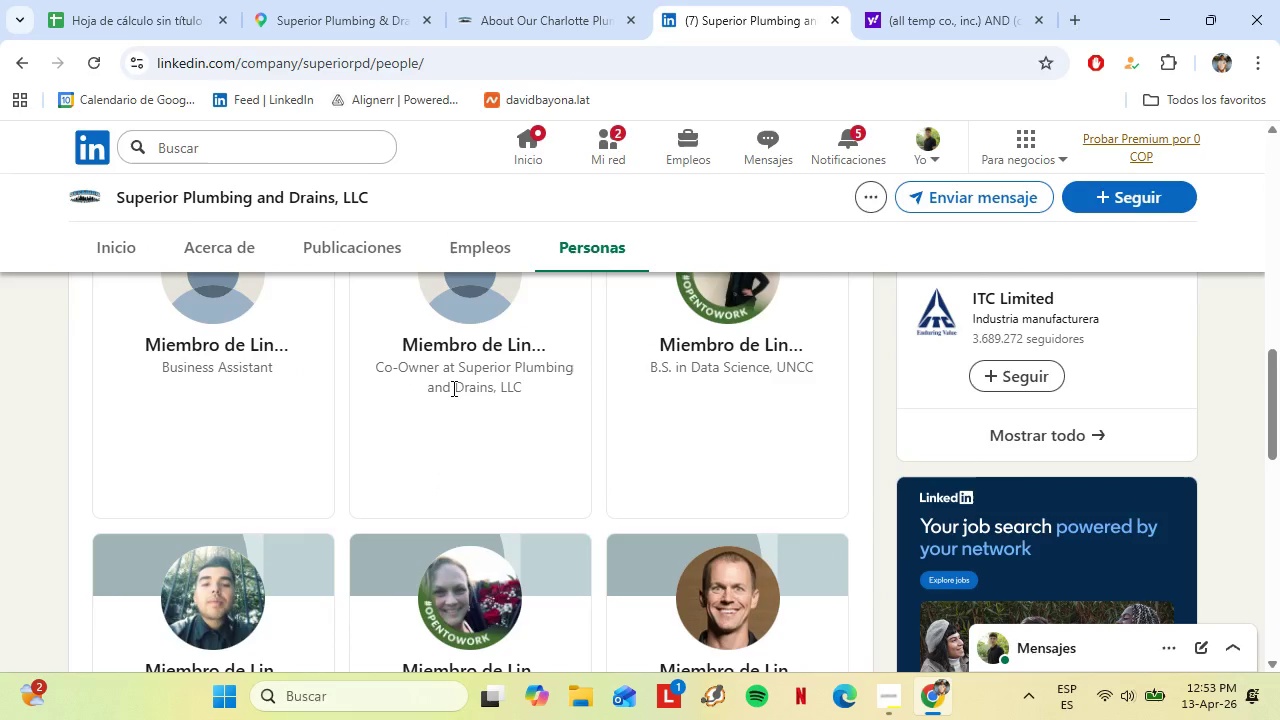 
scroll: coordinate [460, 415], scroll_direction: none, amount: 0.0
 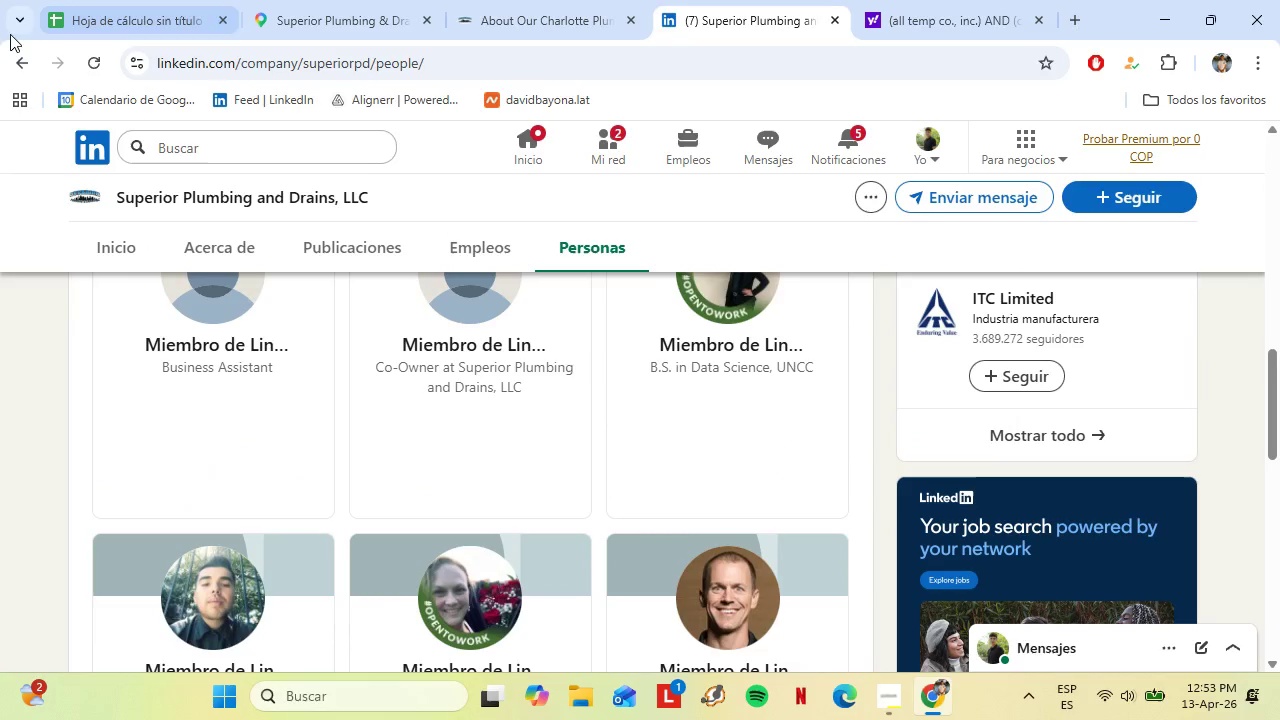 
left_click([14, 59])
 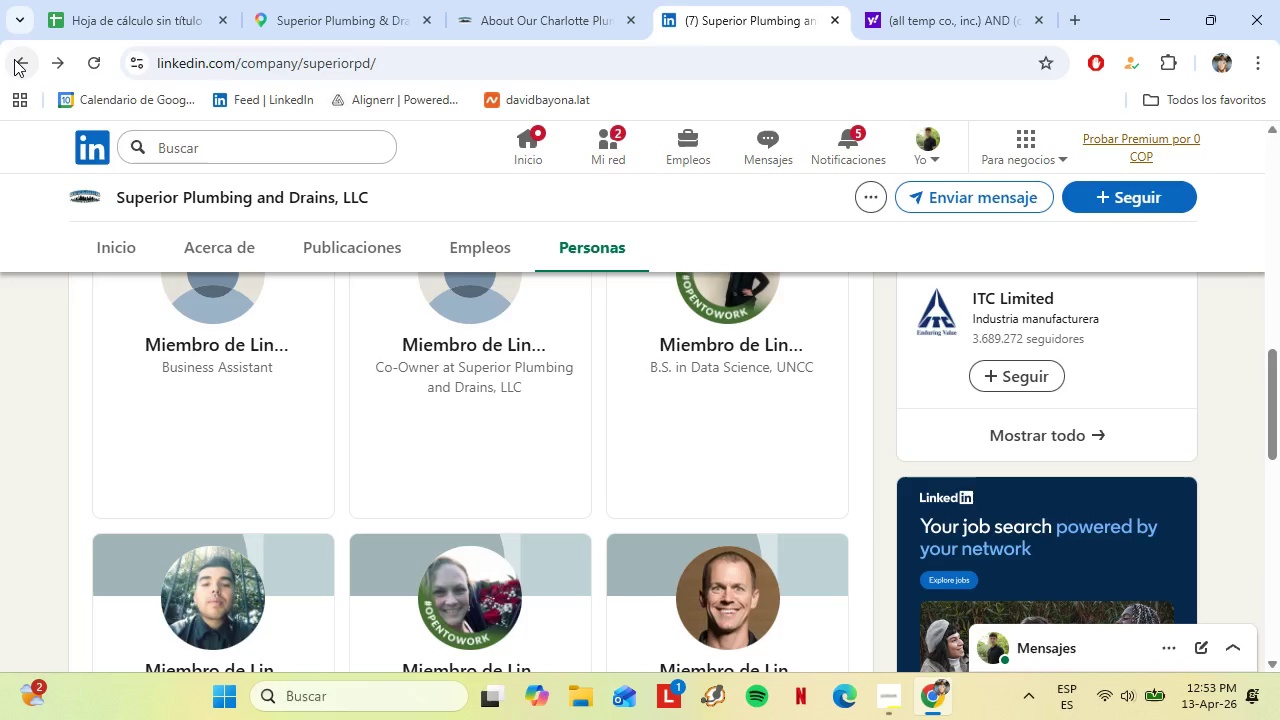 
left_click([14, 59])
 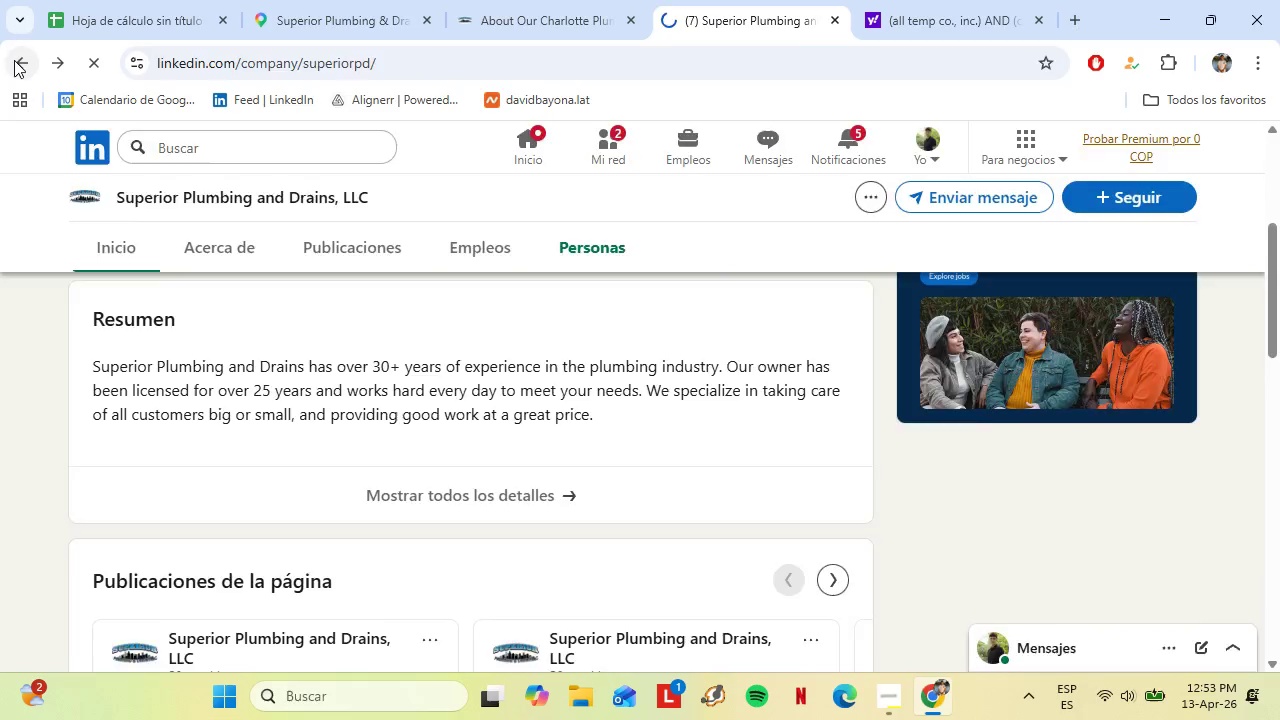 
scroll: coordinate [453, 236], scroll_direction: up, amount: 7.0
 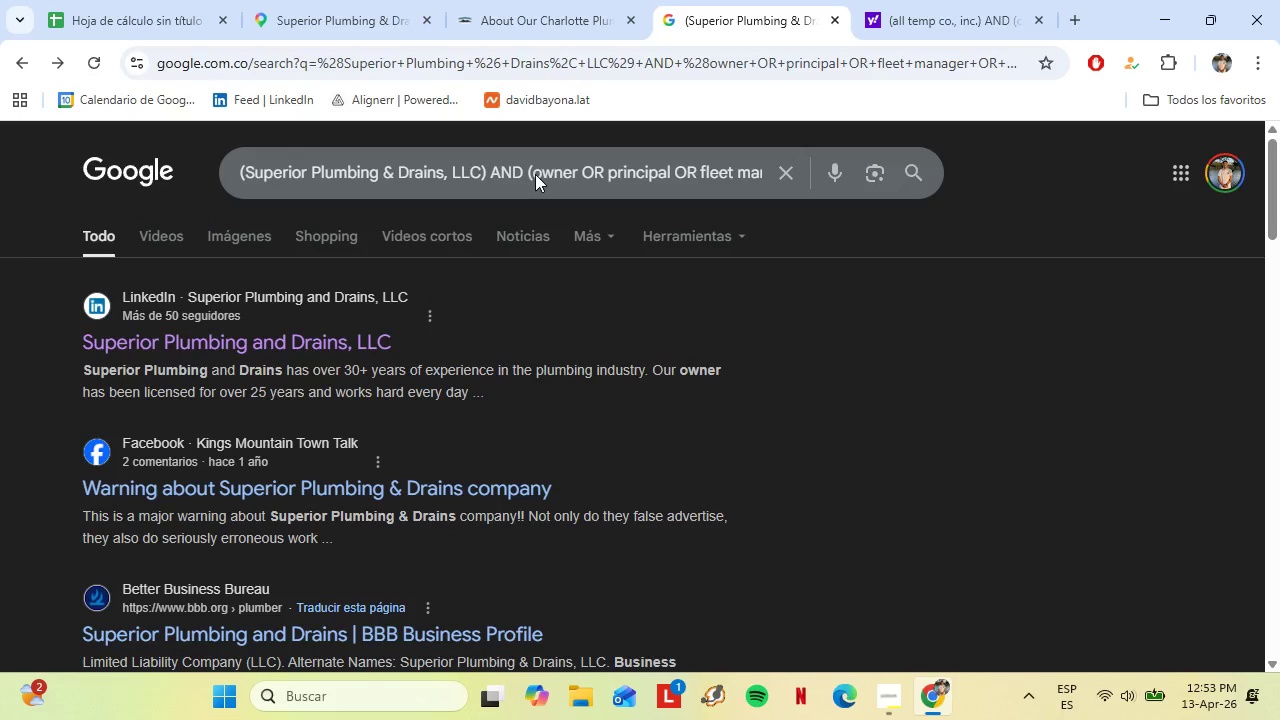 
left_click([535, 173])
 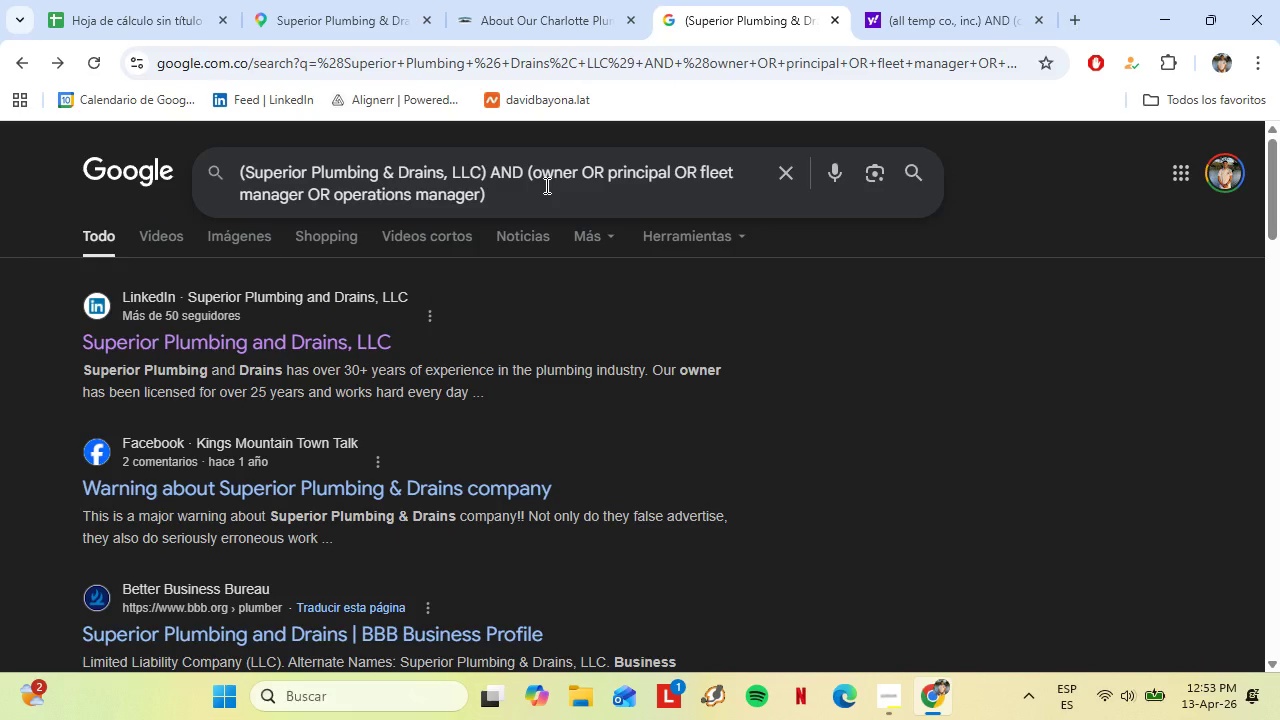 
type(O)
key(Backspace)
type(Co-owner OR )
 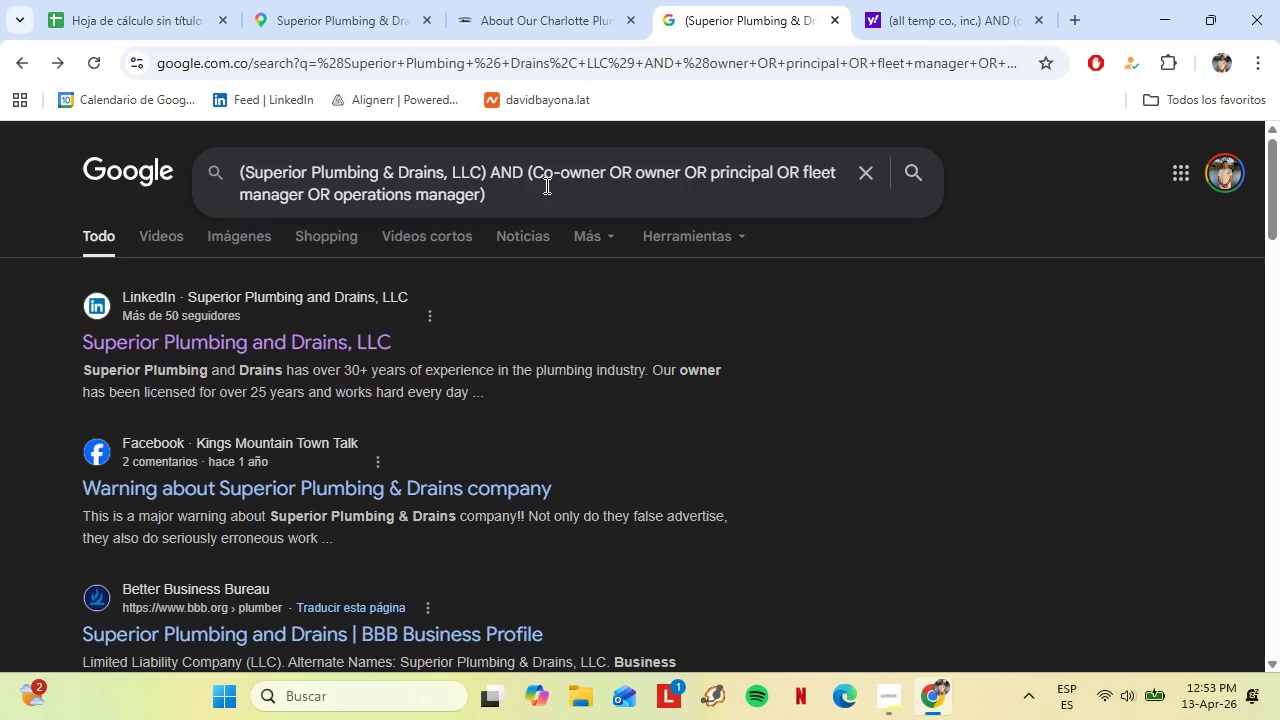 
key(Enter)
 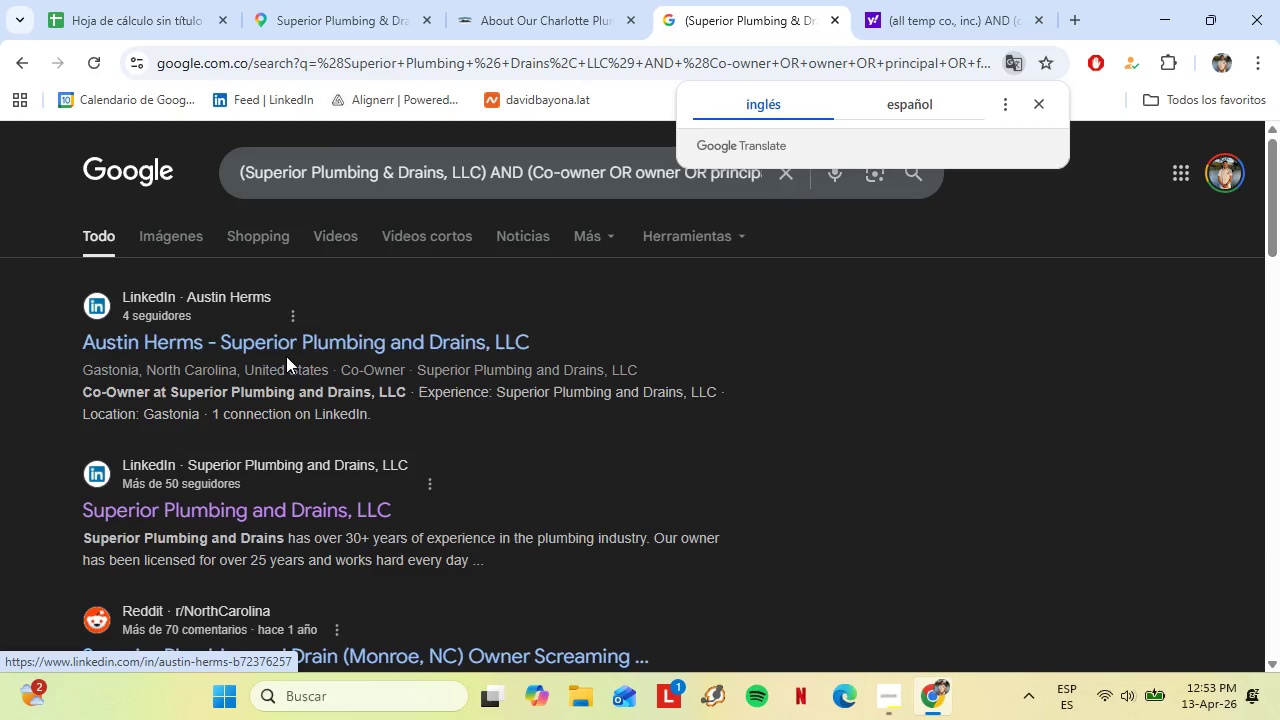 
left_click([138, 341])
 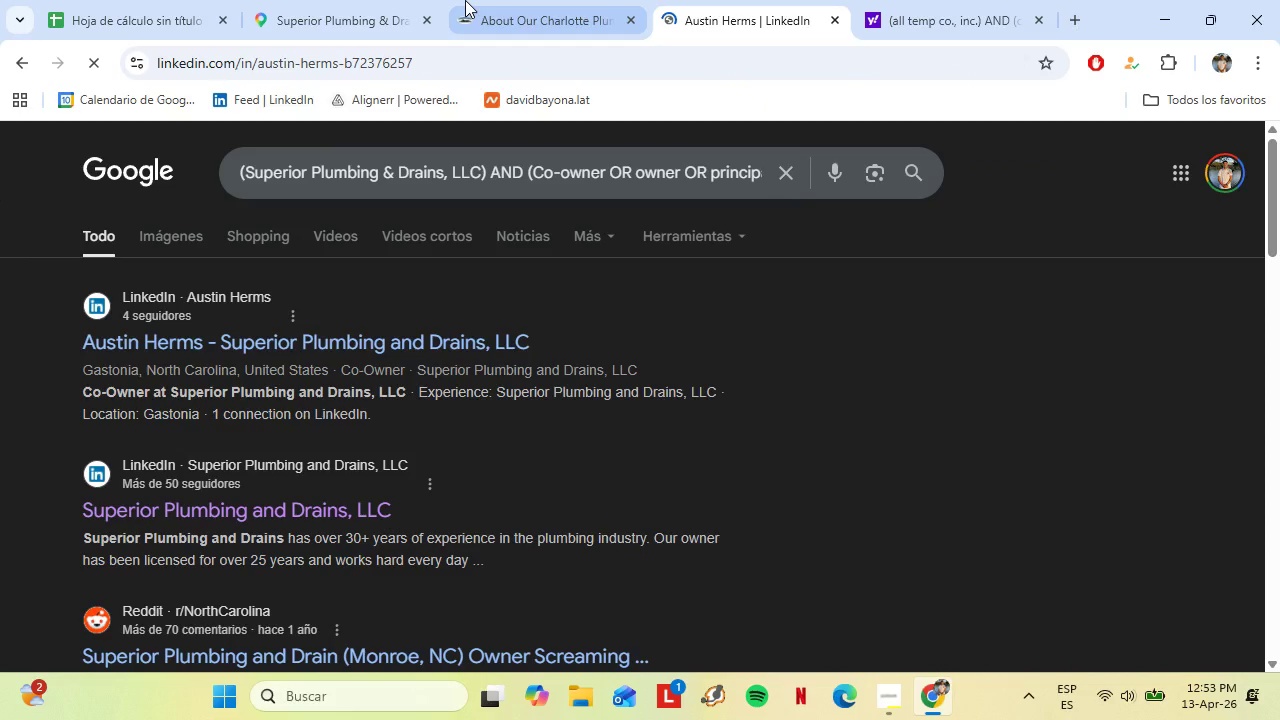 
double_click([488, 0])
 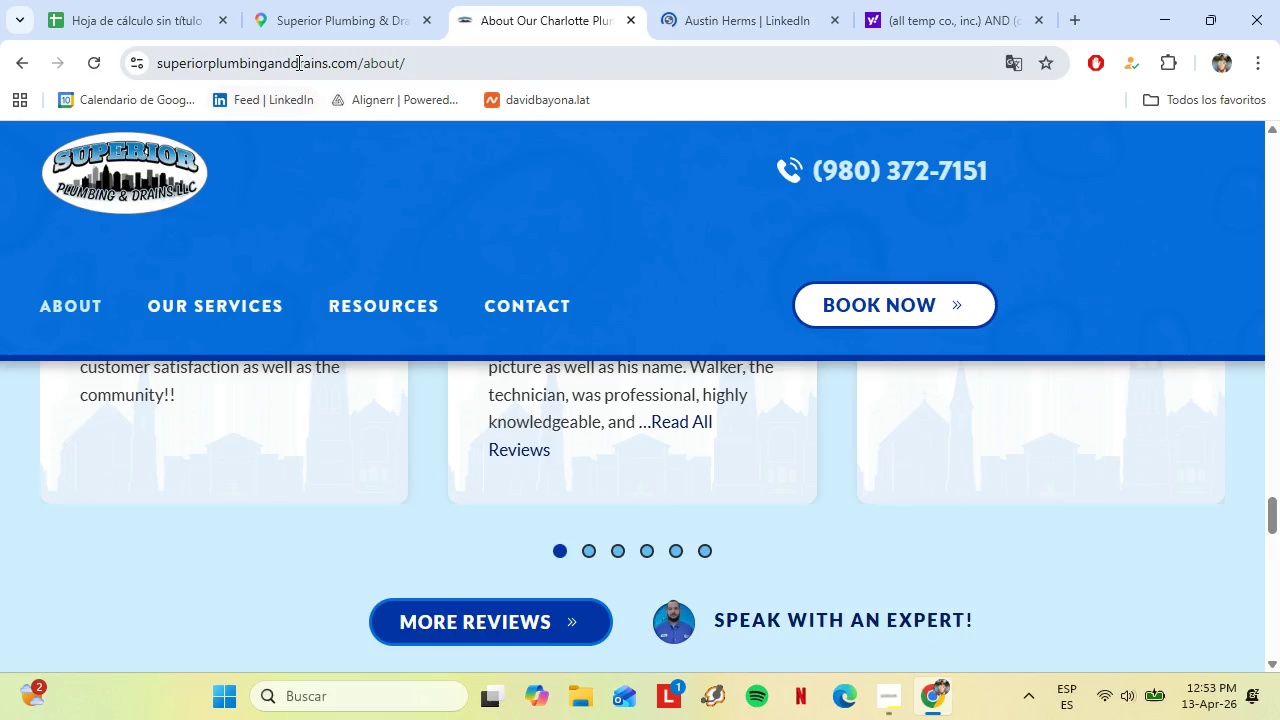 
left_click([297, 60])
 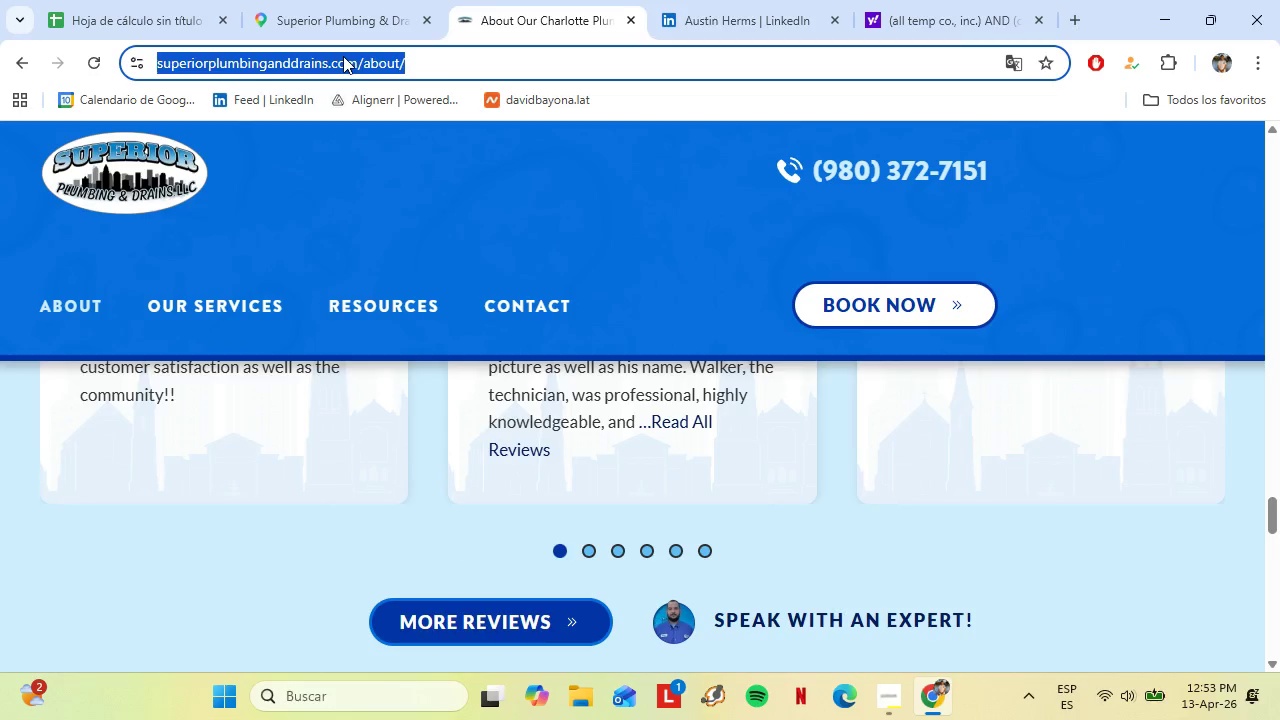 
left_click([343, 56])
 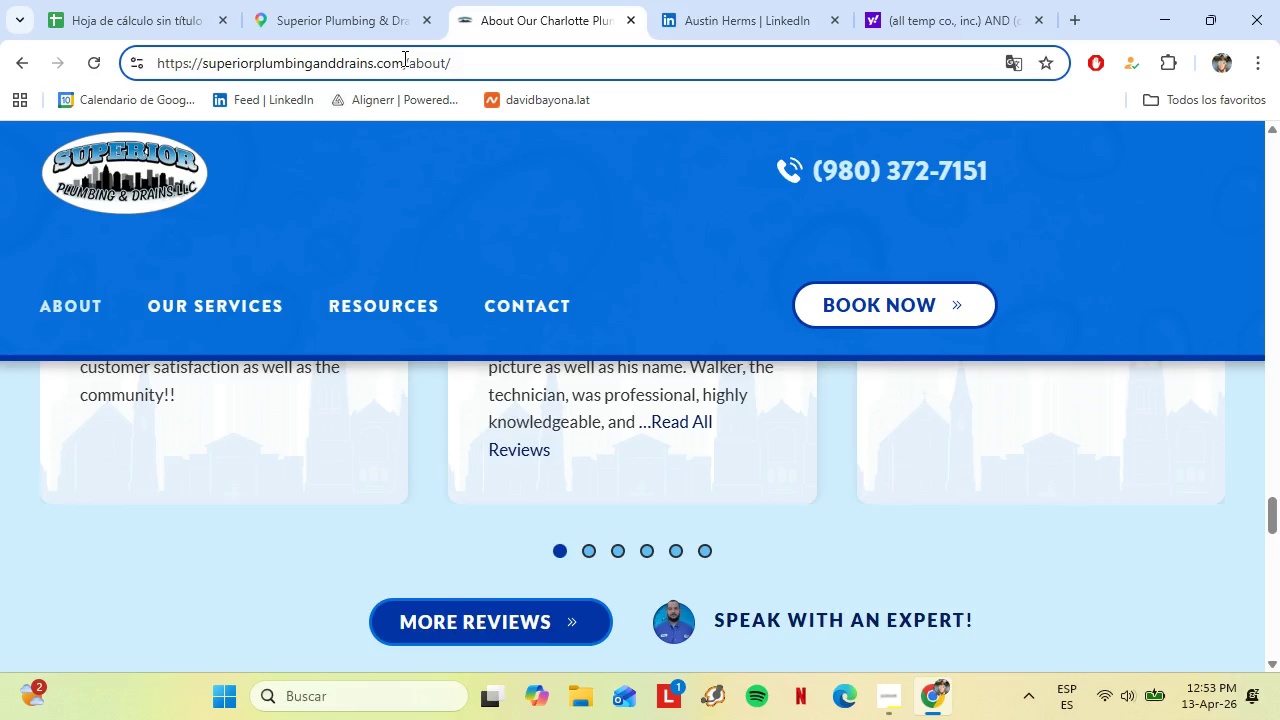 
left_click_drag(start_coordinate=[403, 58], to_coordinate=[202, 87])
 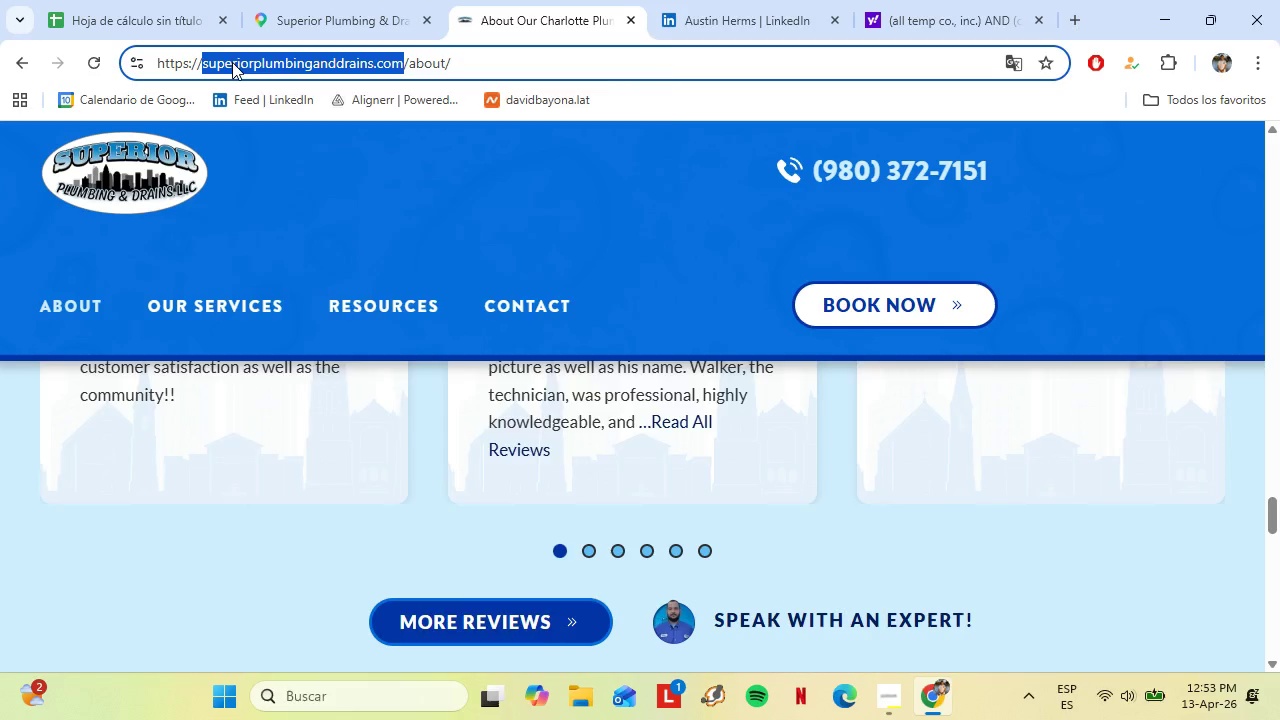 
right_click([232, 62])
 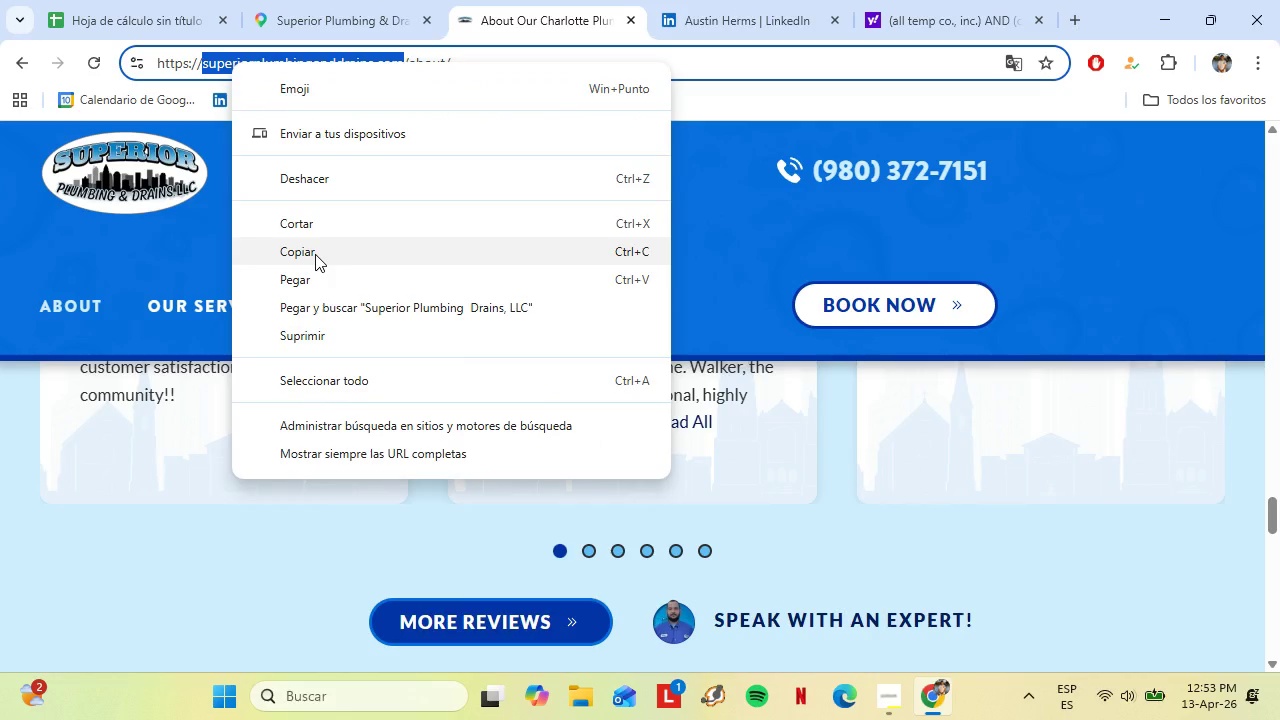 
left_click([315, 254])
 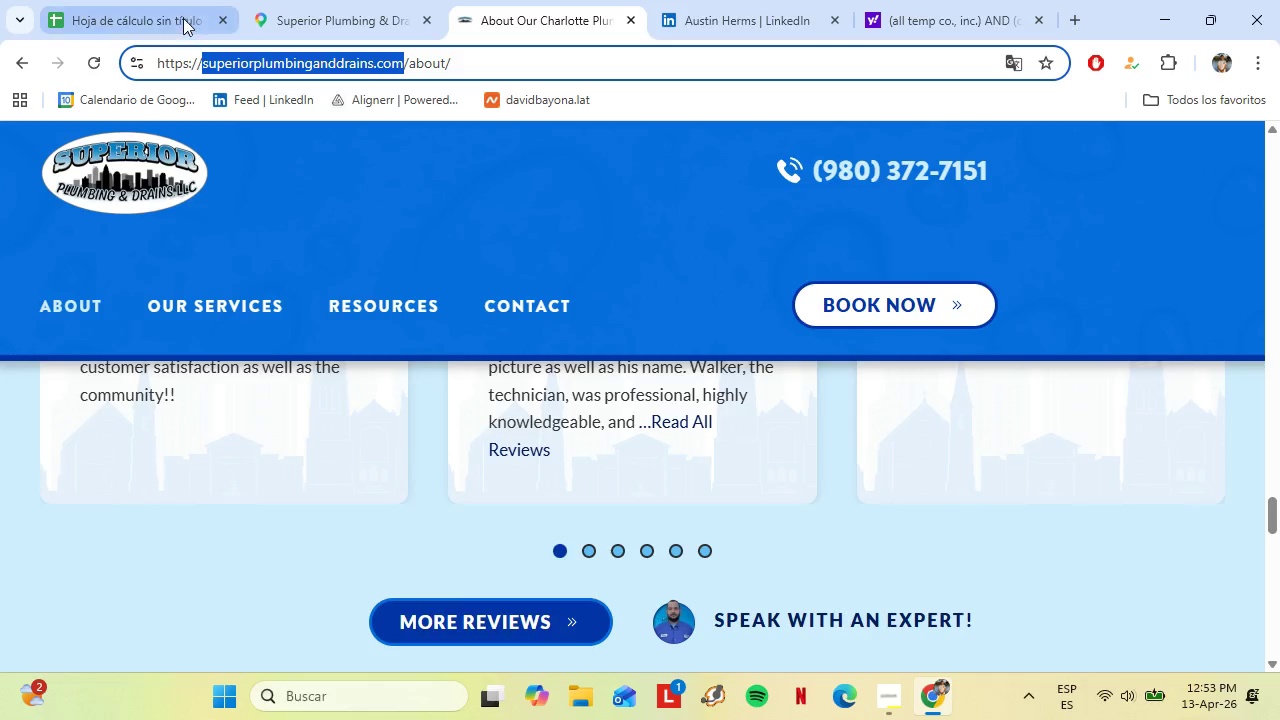 
left_click([181, 12])
 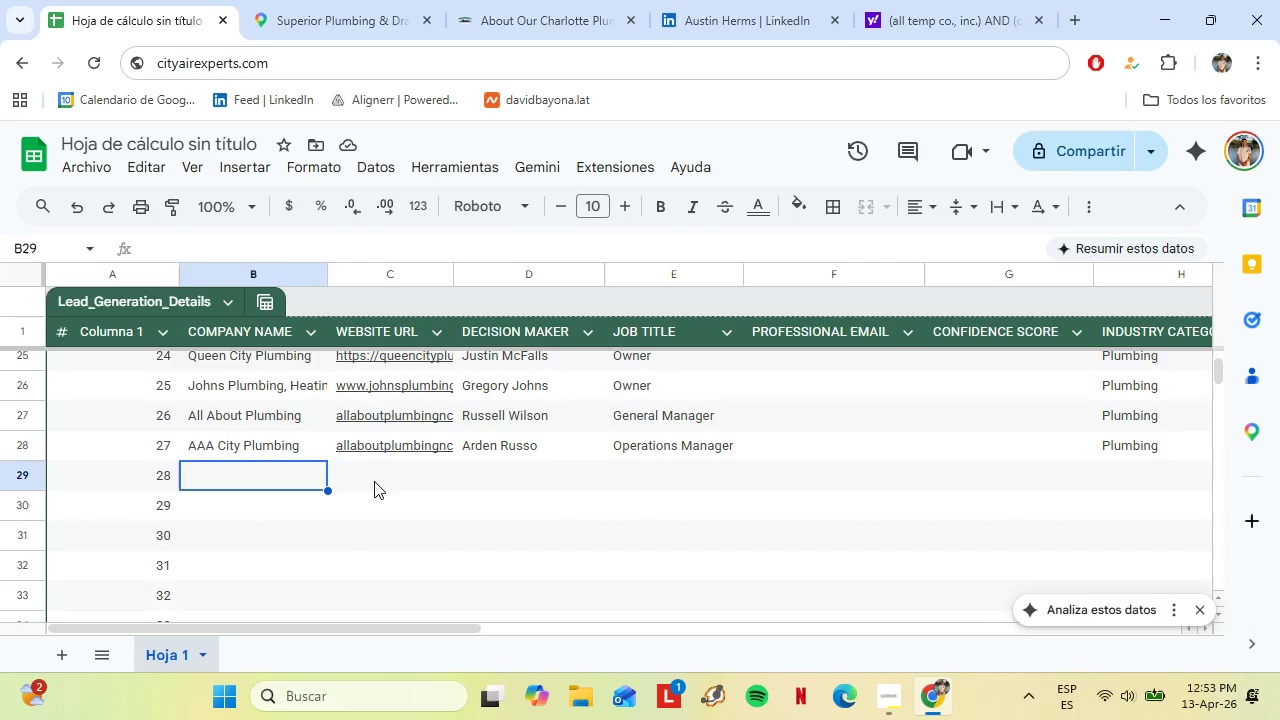 
left_click([389, 479])
 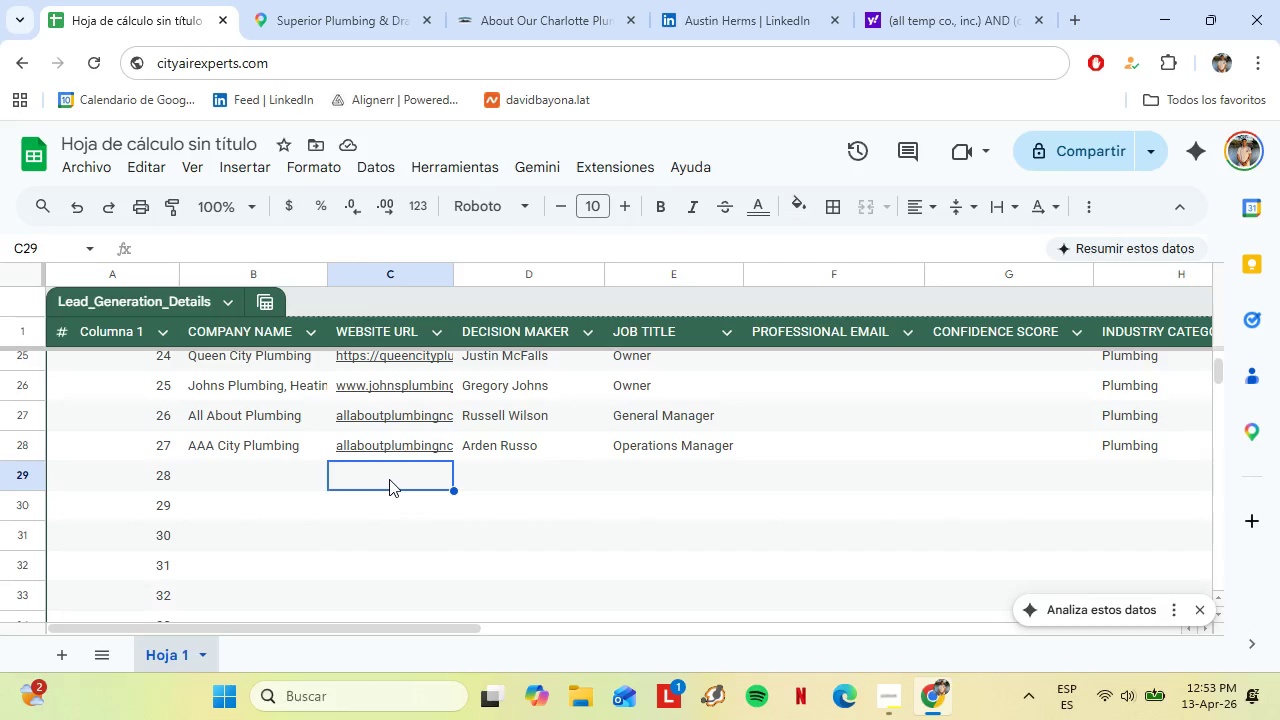 
right_click([389, 479])
 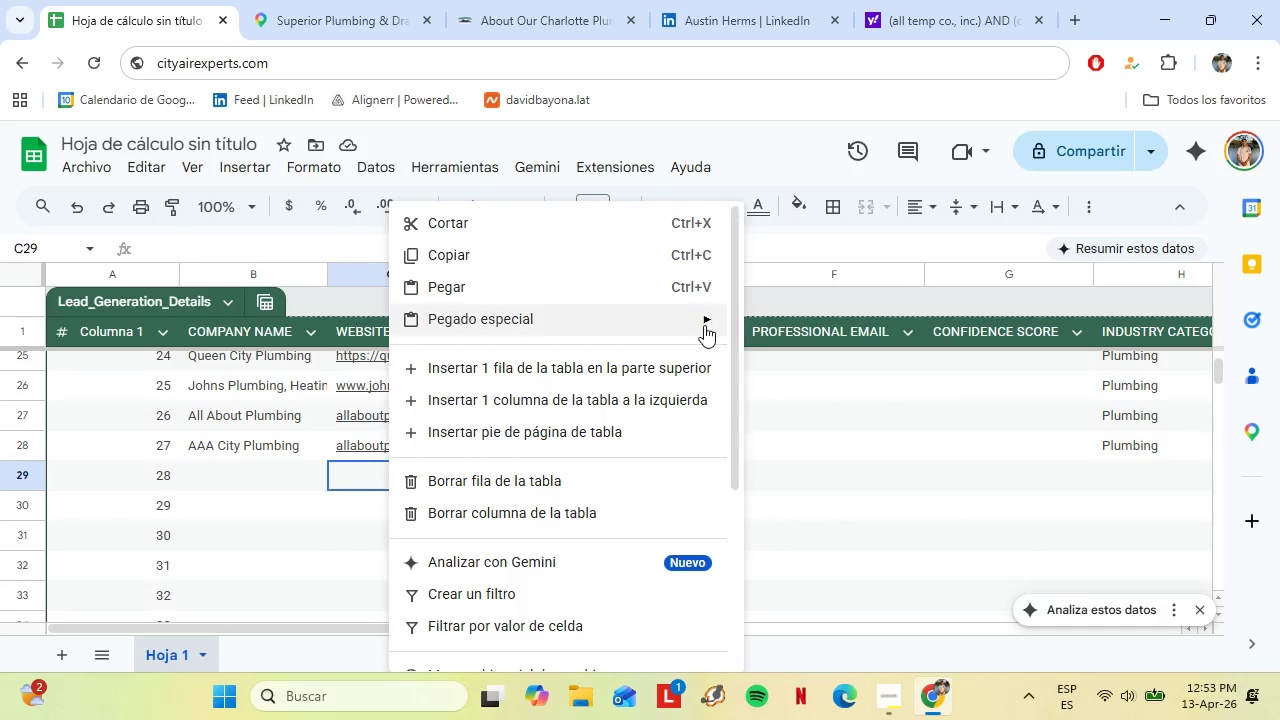 
left_click([766, 325])
 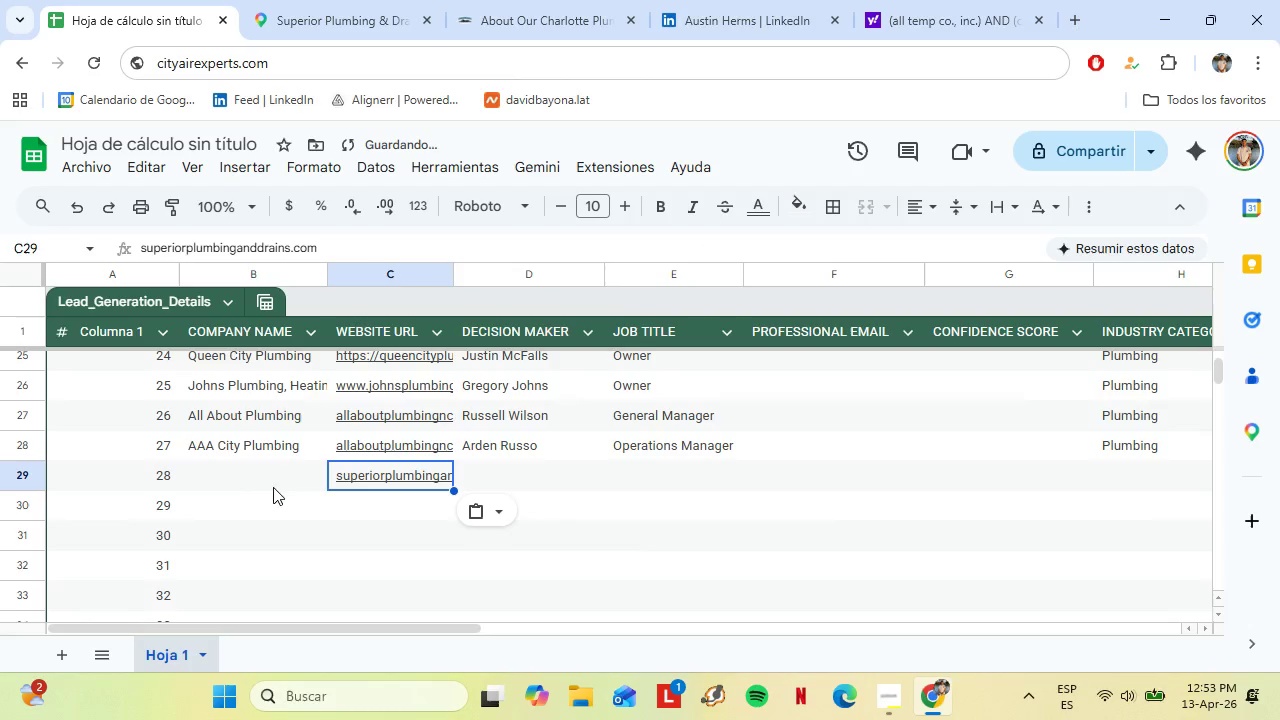 
left_click([255, 481])
 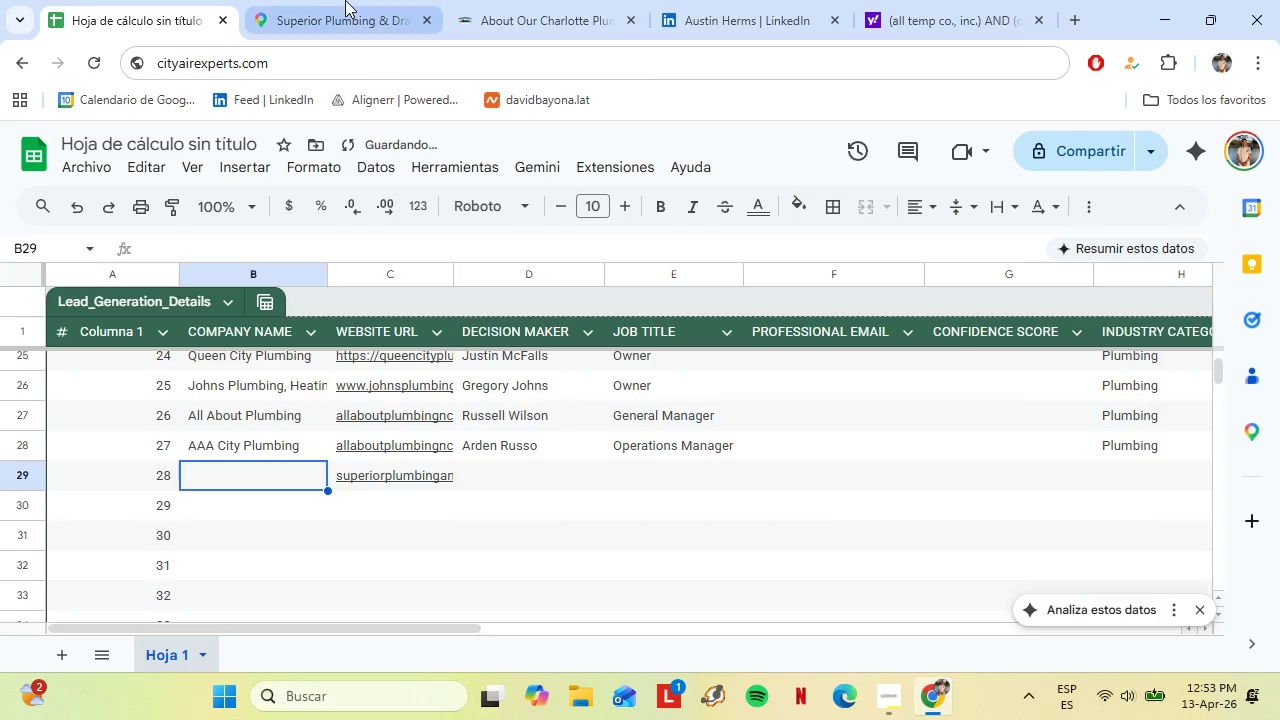 
left_click([346, 0])
 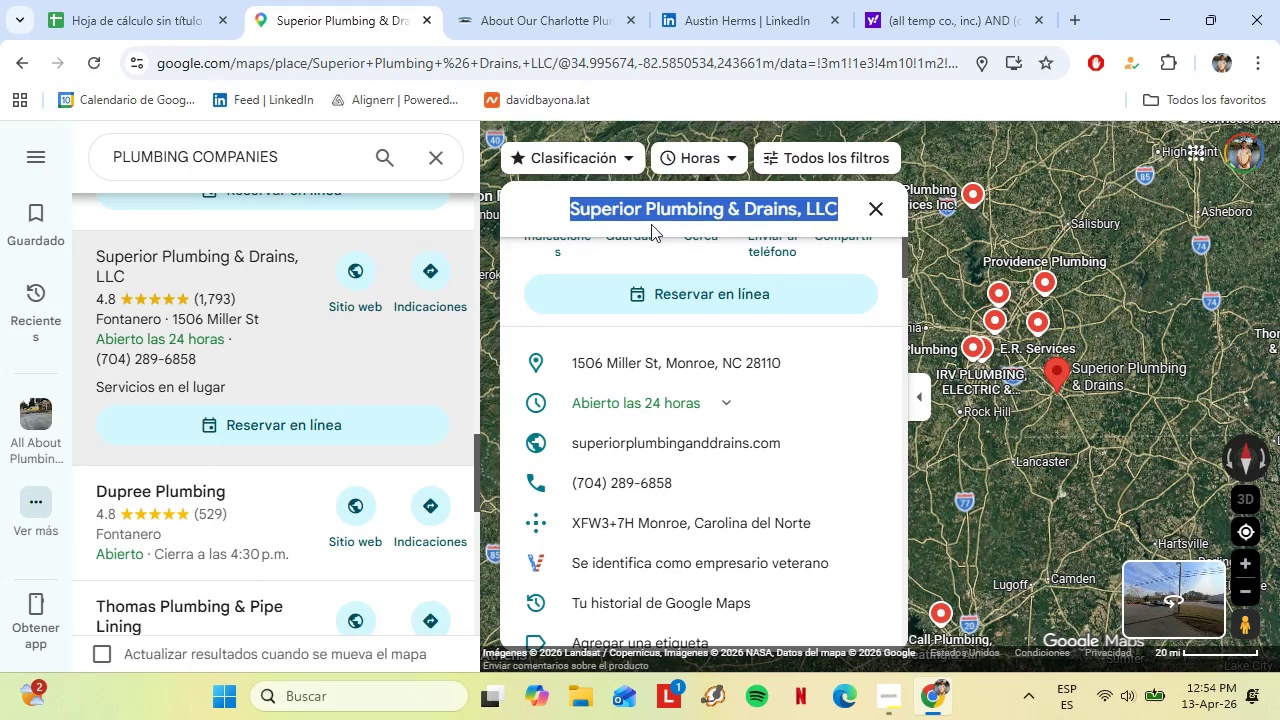 
right_click([618, 206])
 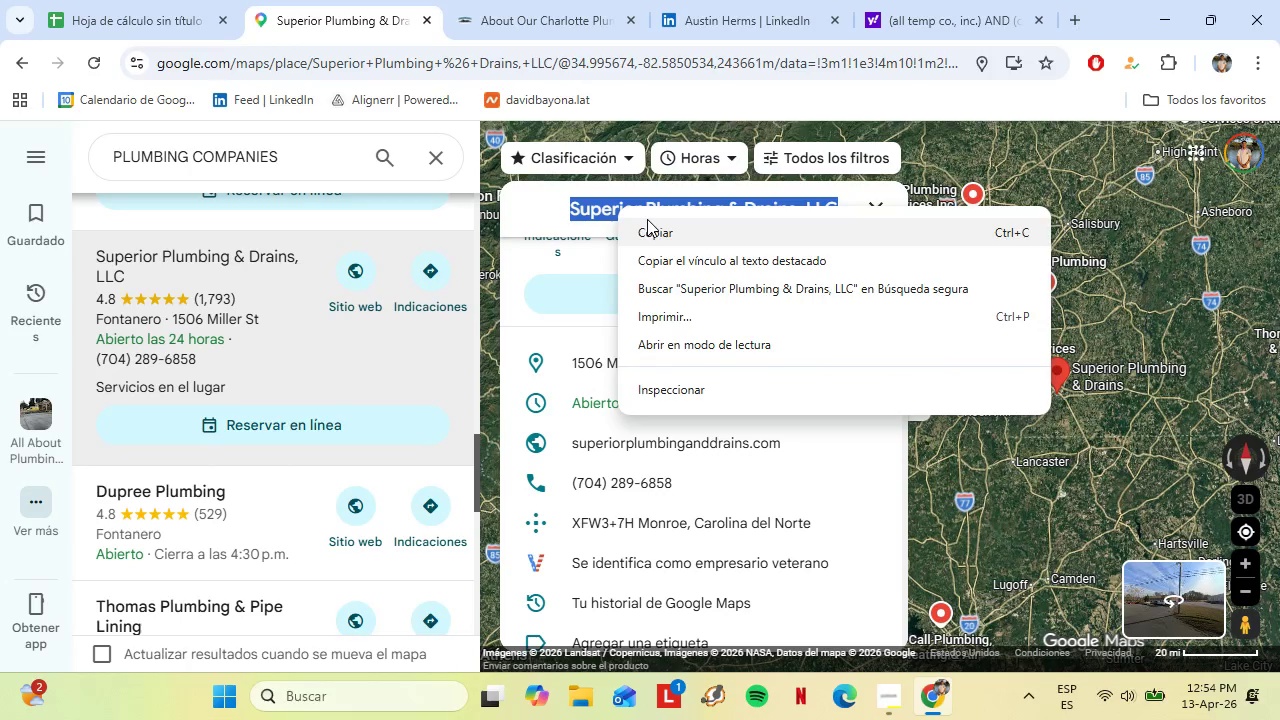 
left_click([647, 219])
 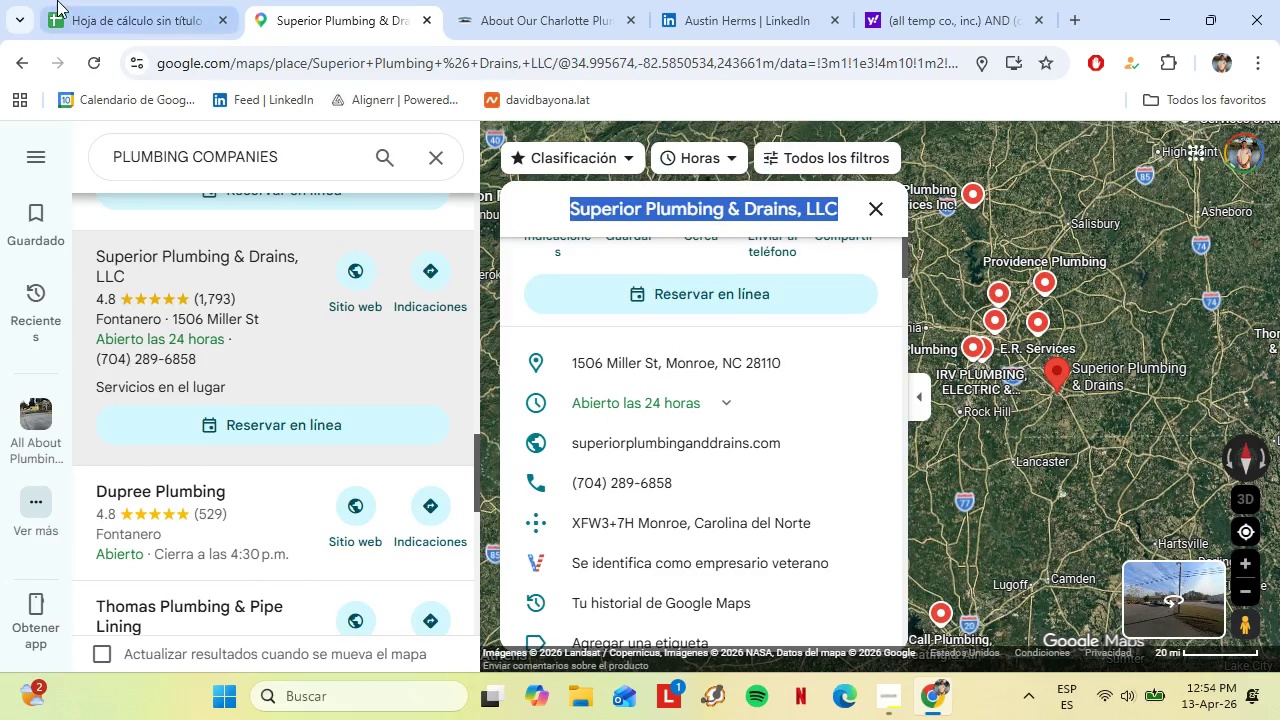 
left_click([62, 0])
 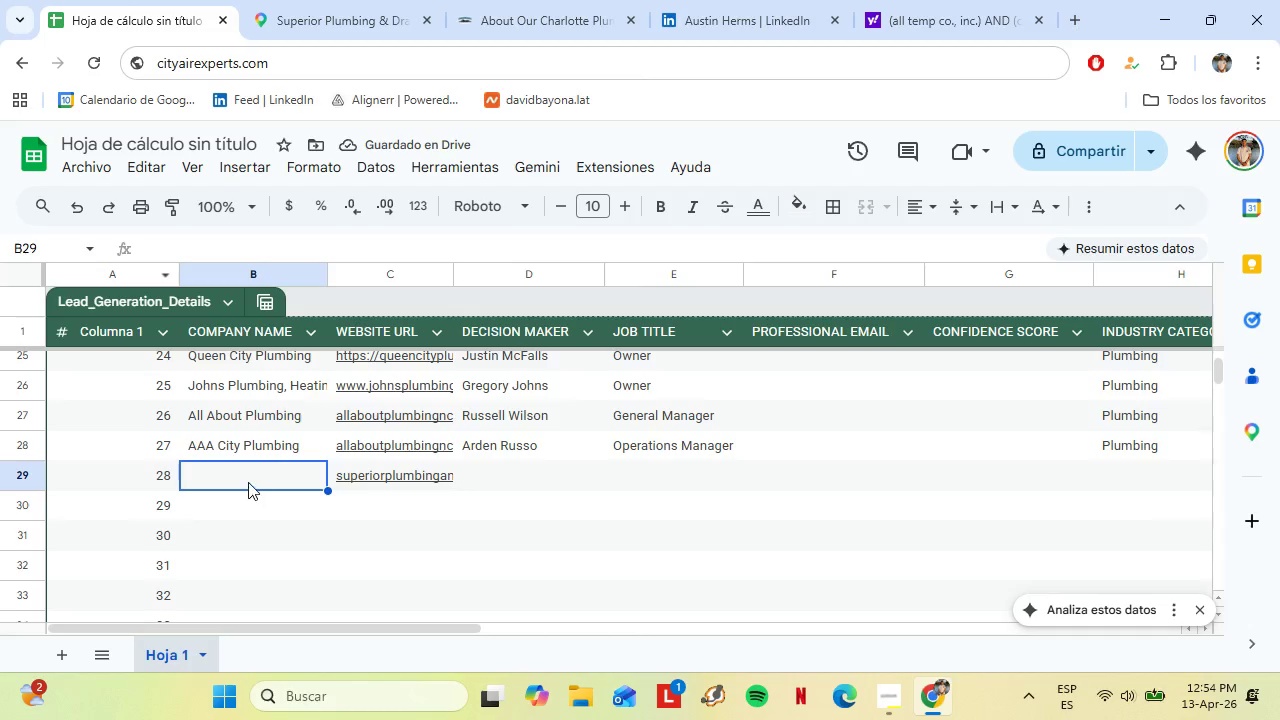 
right_click([244, 478])
 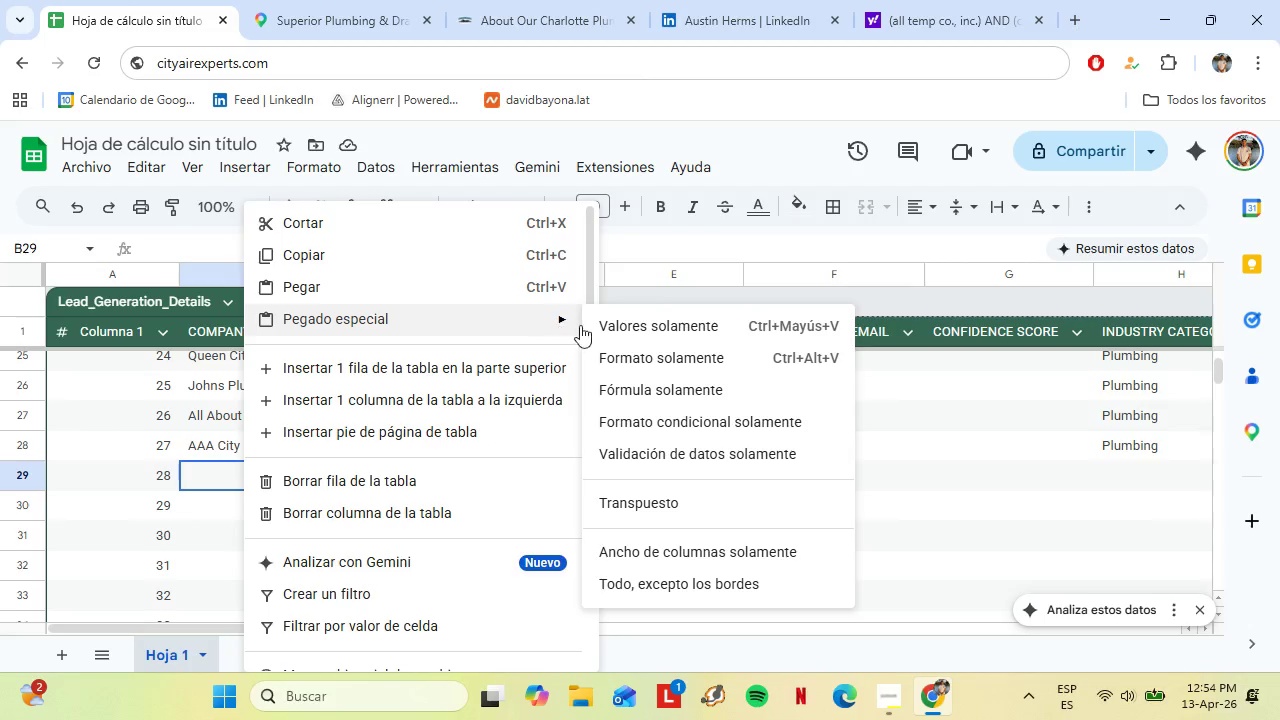 
left_click([595, 322])
 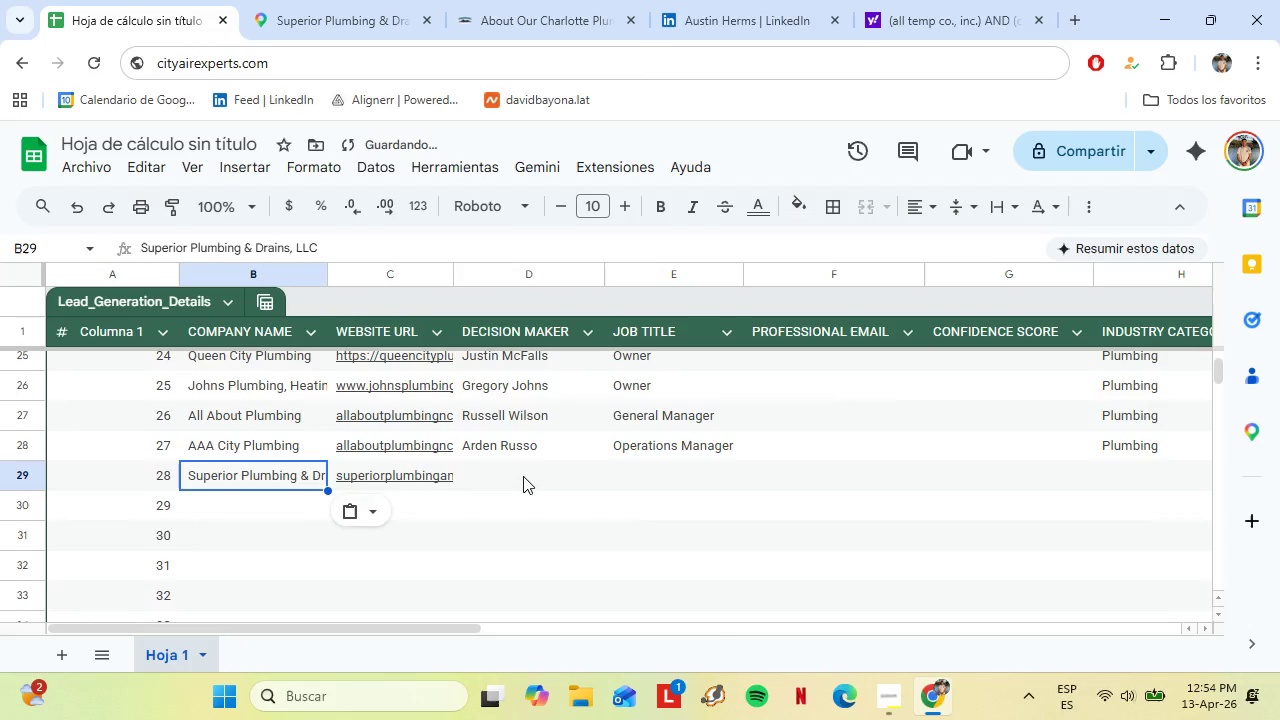 
left_click([517, 478])
 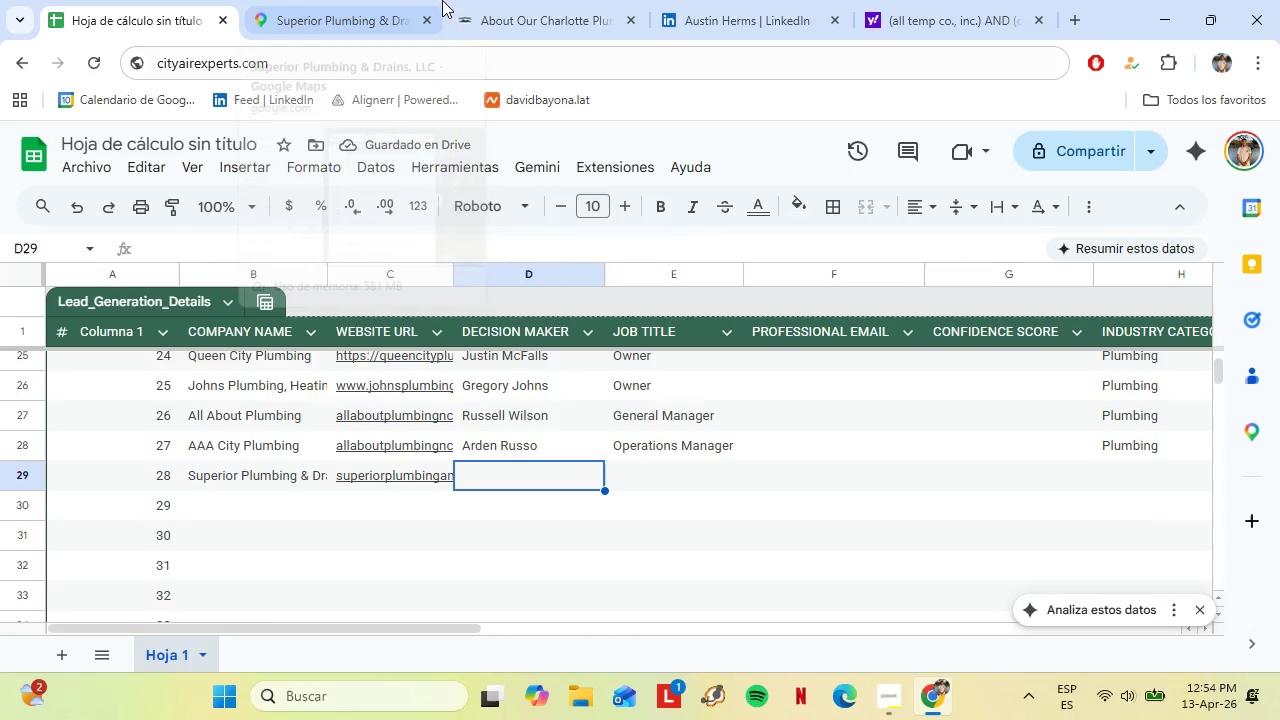 
left_click([726, 0])
 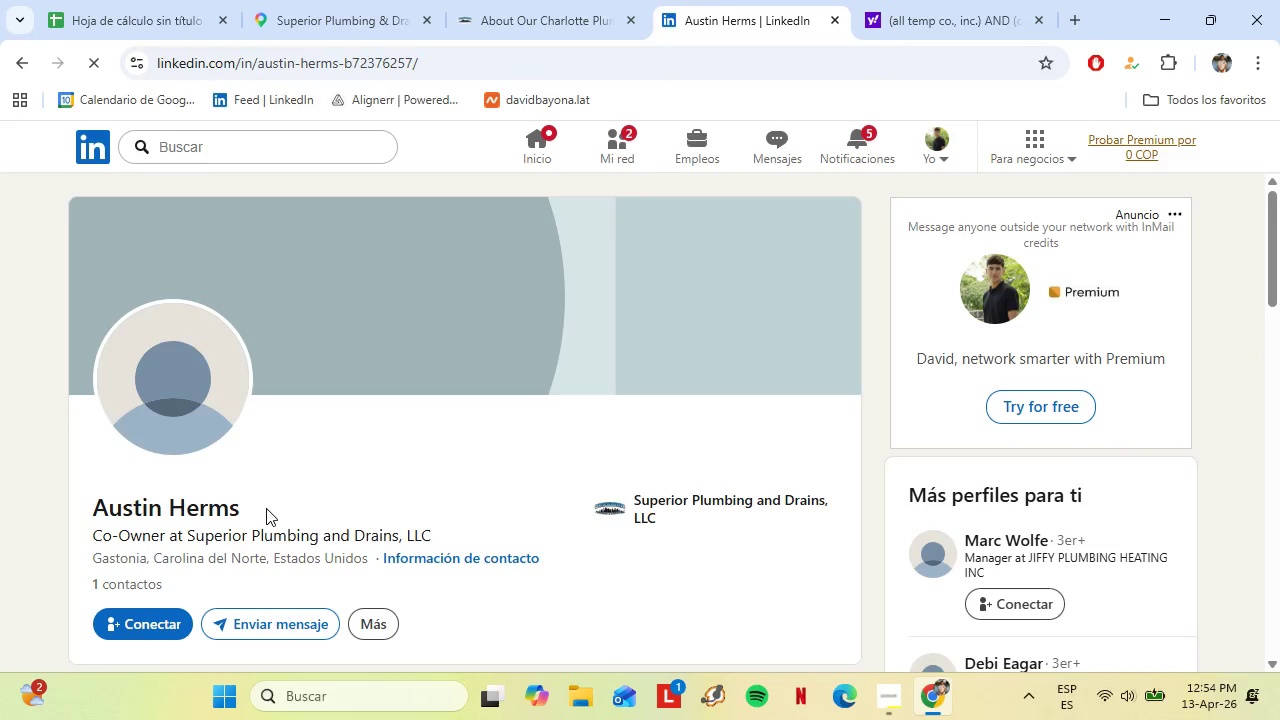 
left_click_drag(start_coordinate=[254, 508], to_coordinate=[95, 496])
 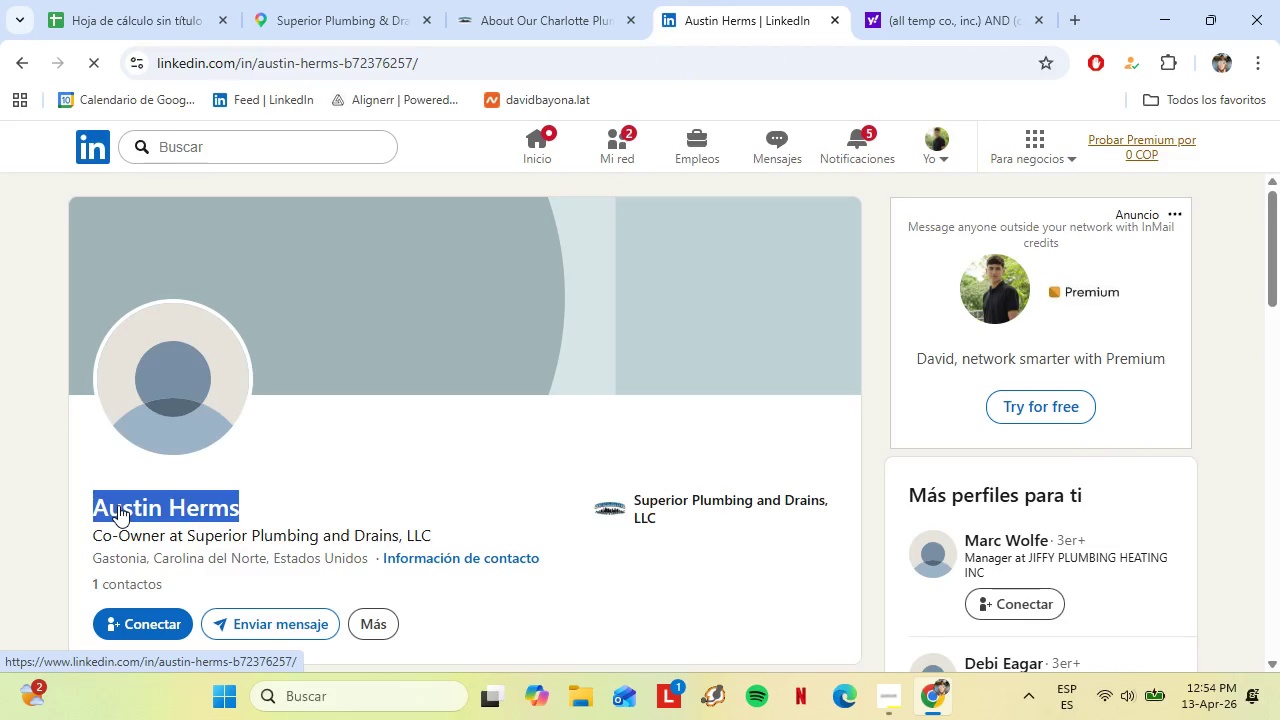 
right_click([118, 505])
 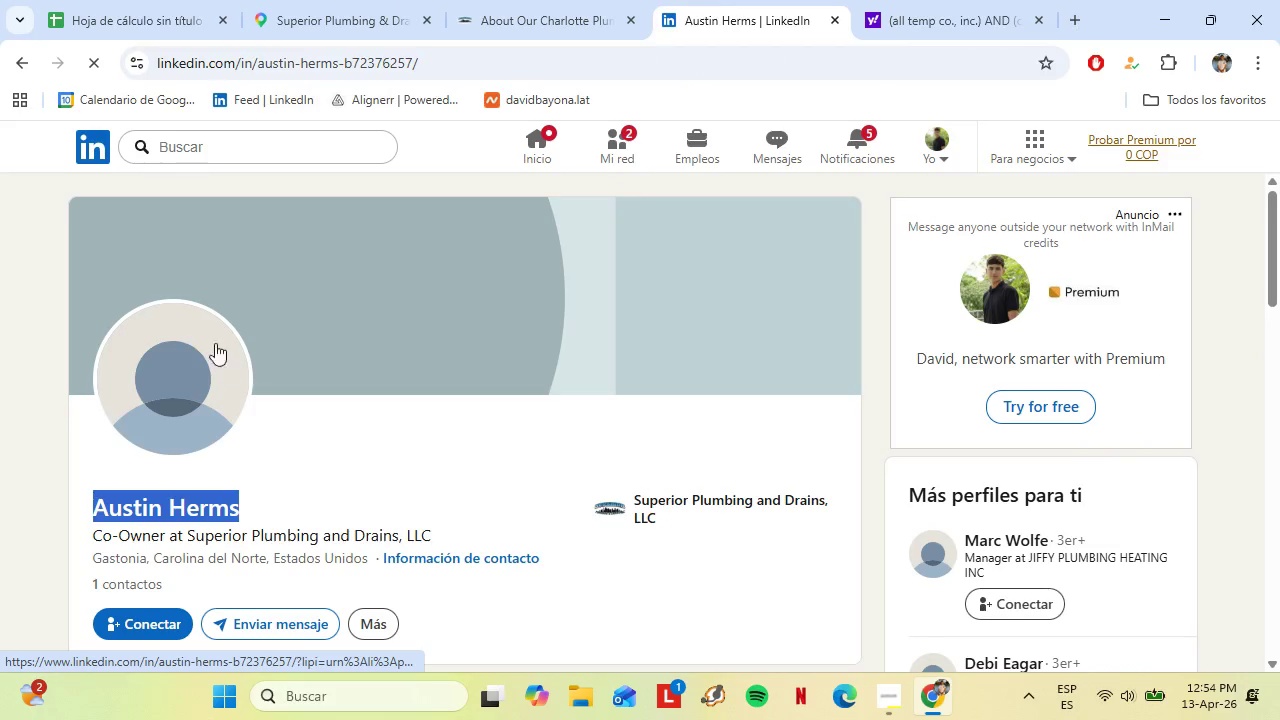 
double_click([40, 0])
 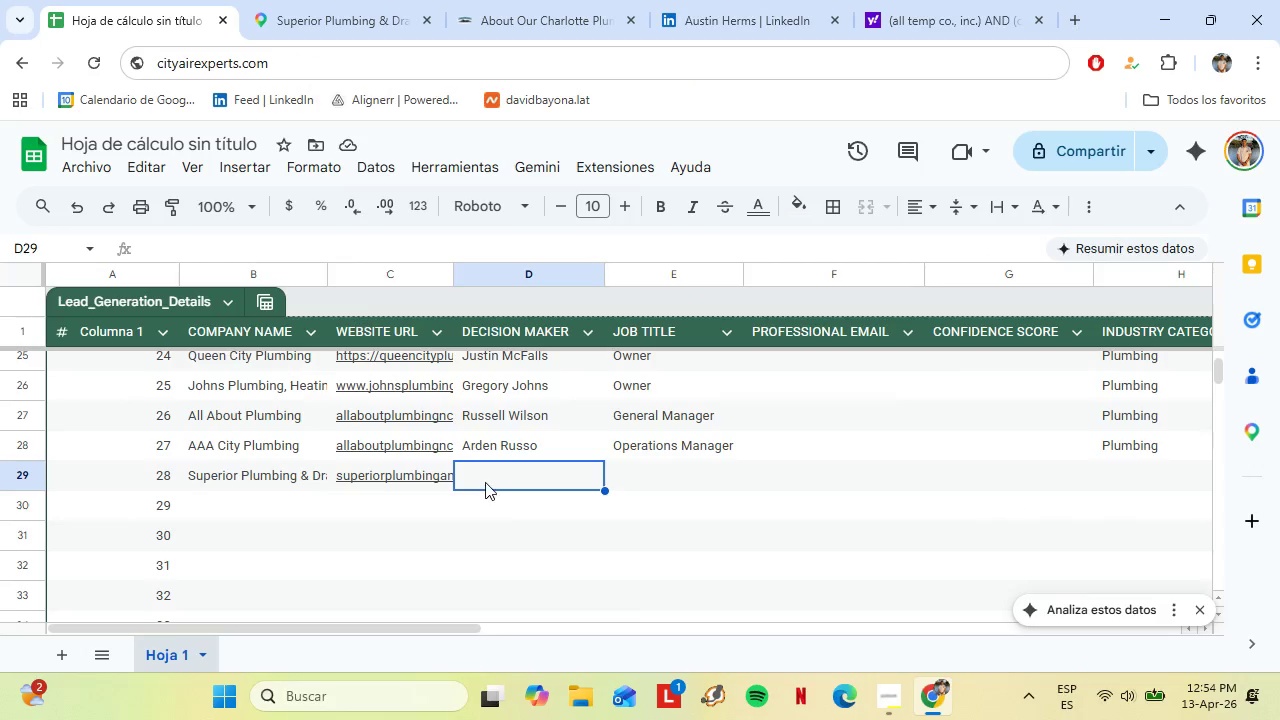 
right_click([485, 482])
 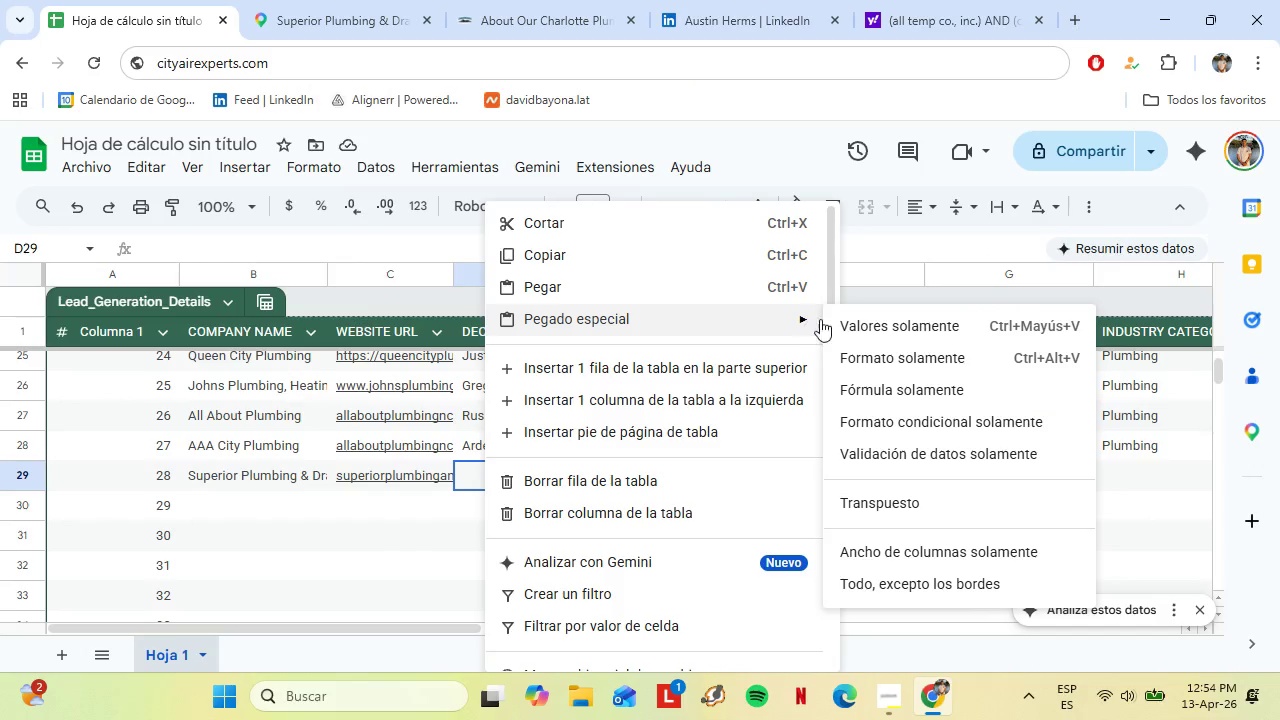 
left_click([849, 320])
 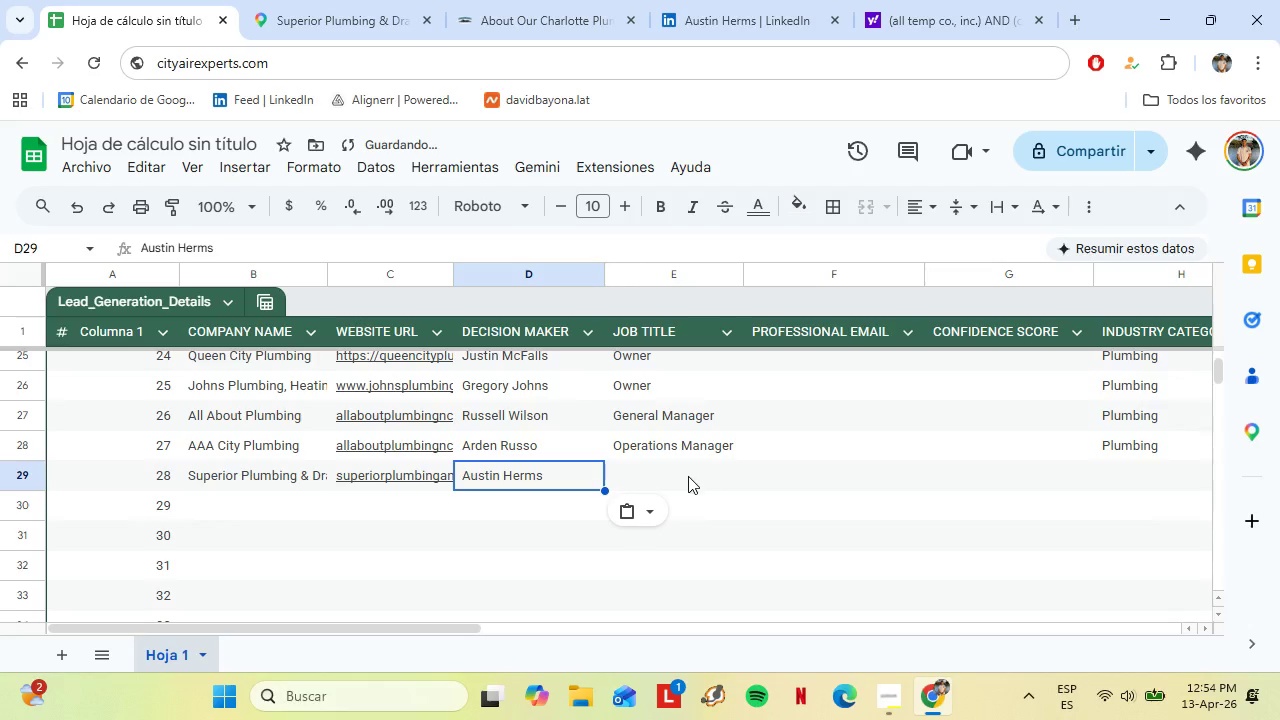 
left_click([688, 476])
 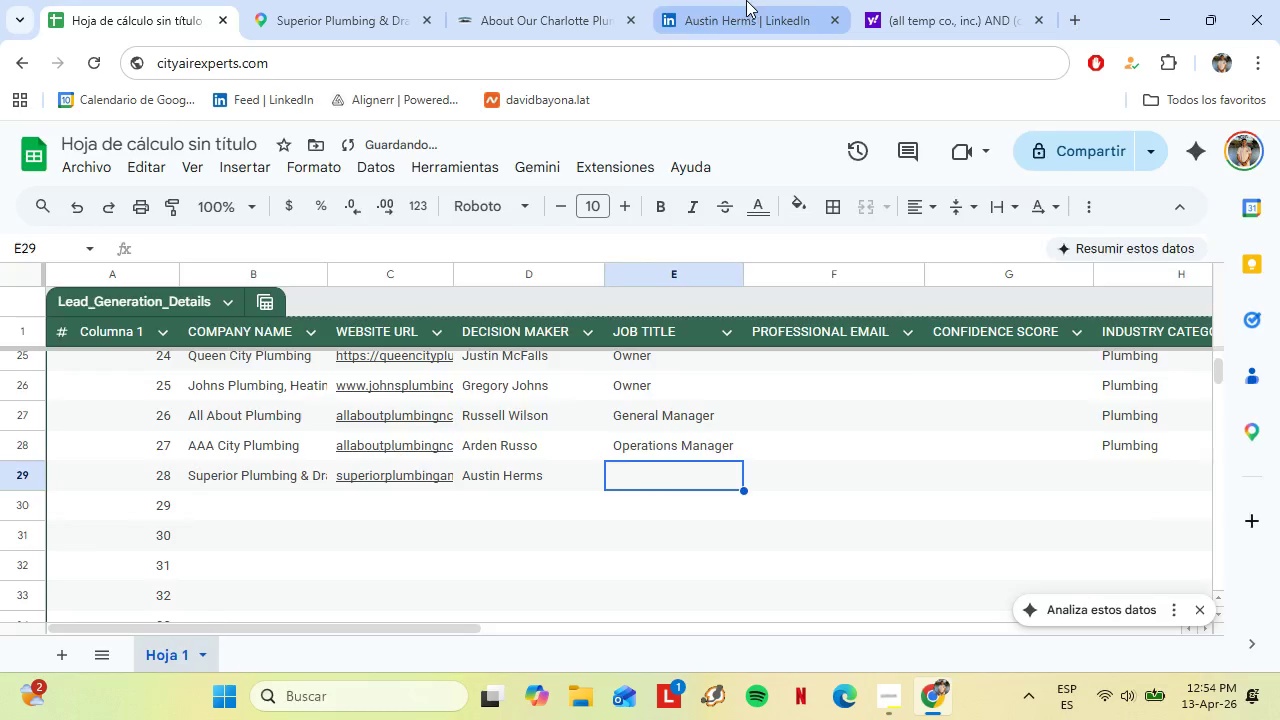 
left_click([746, 0])
 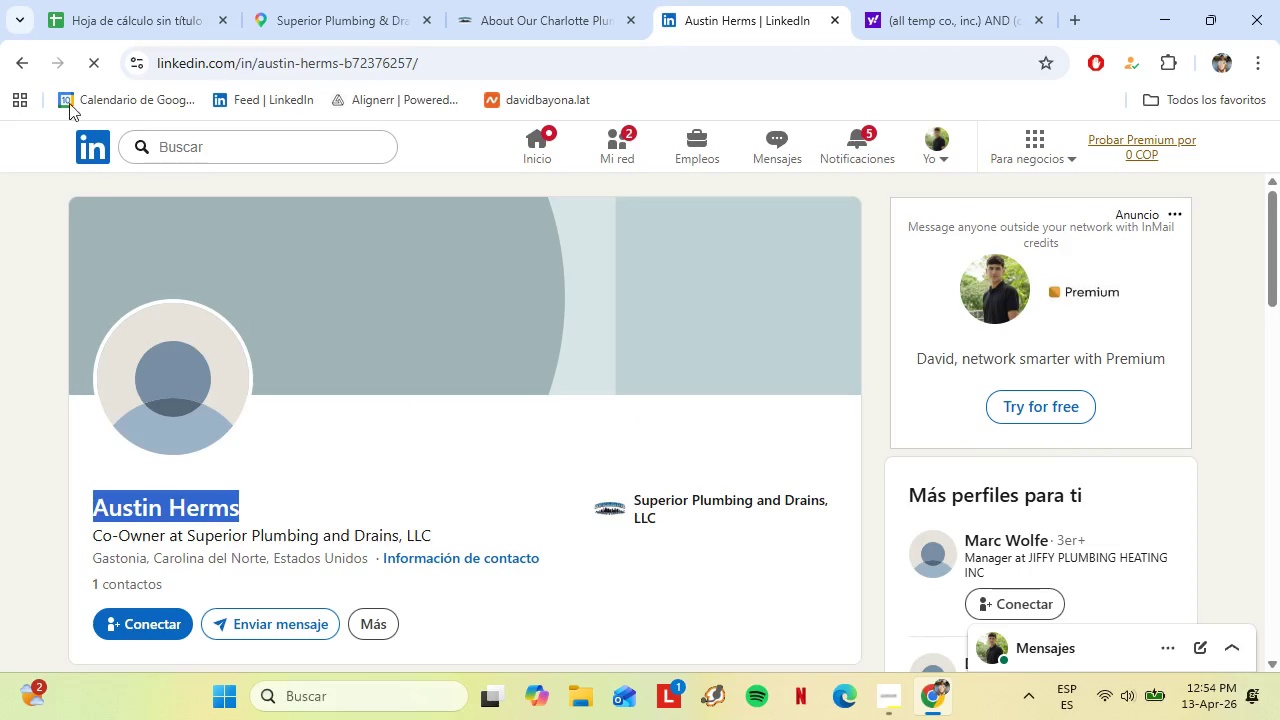 
left_click([85, 0])
 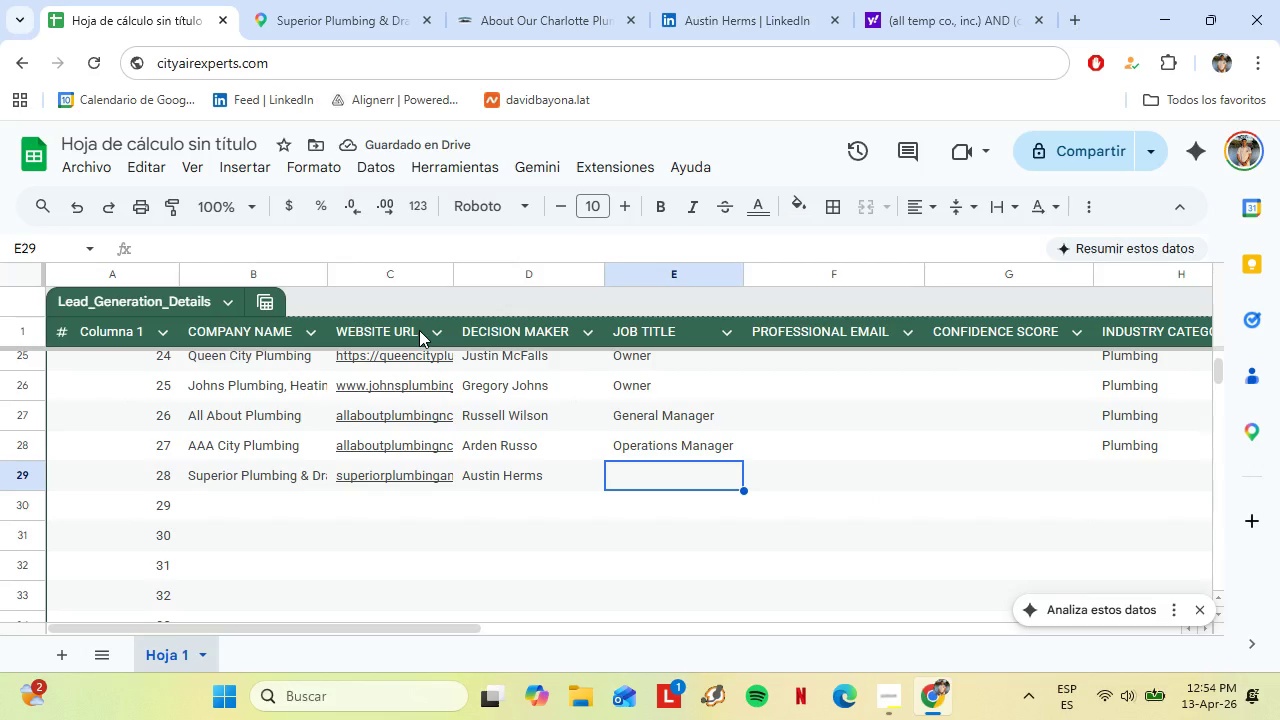 
type(Co-)
 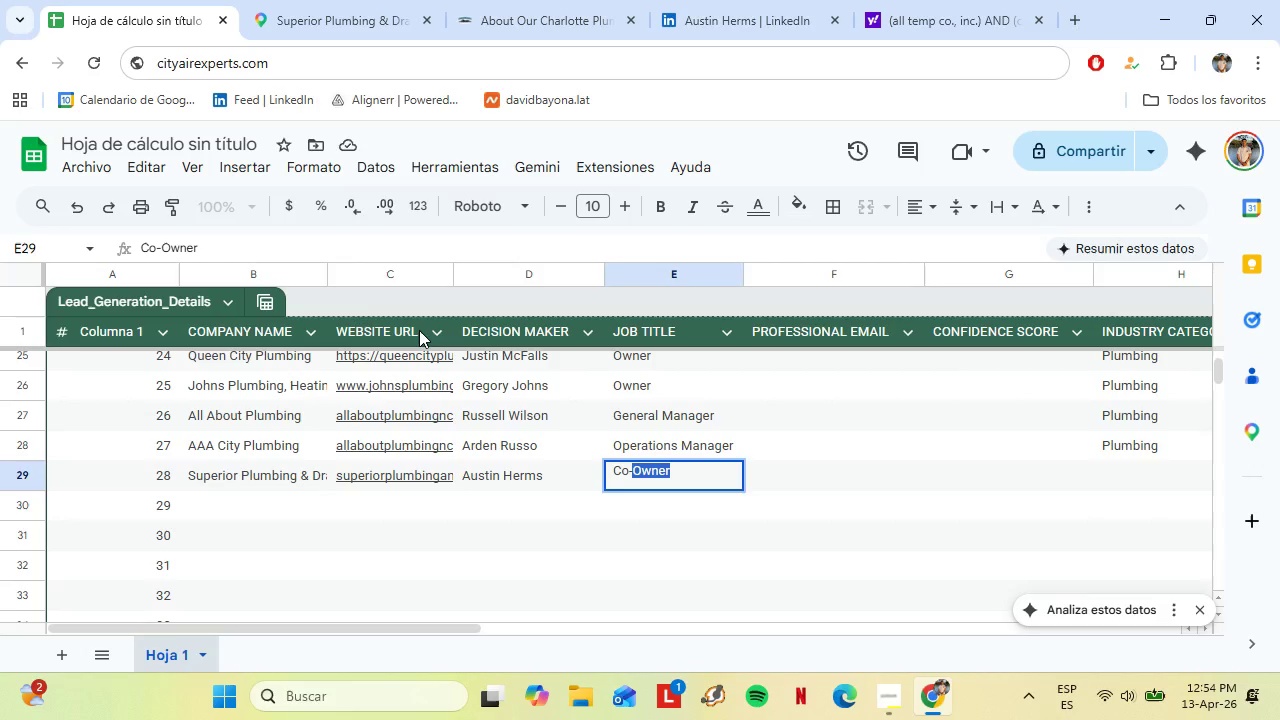 
key(Enter)
 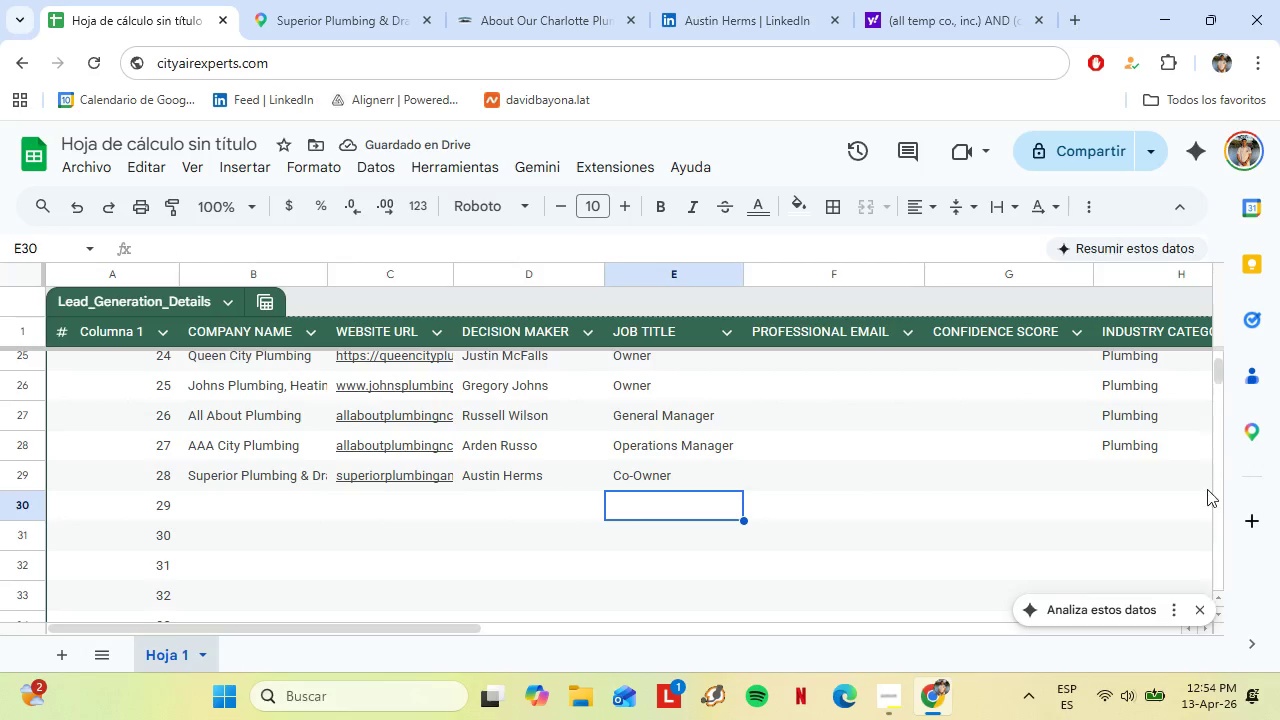 
double_click([1141, 456])
 